 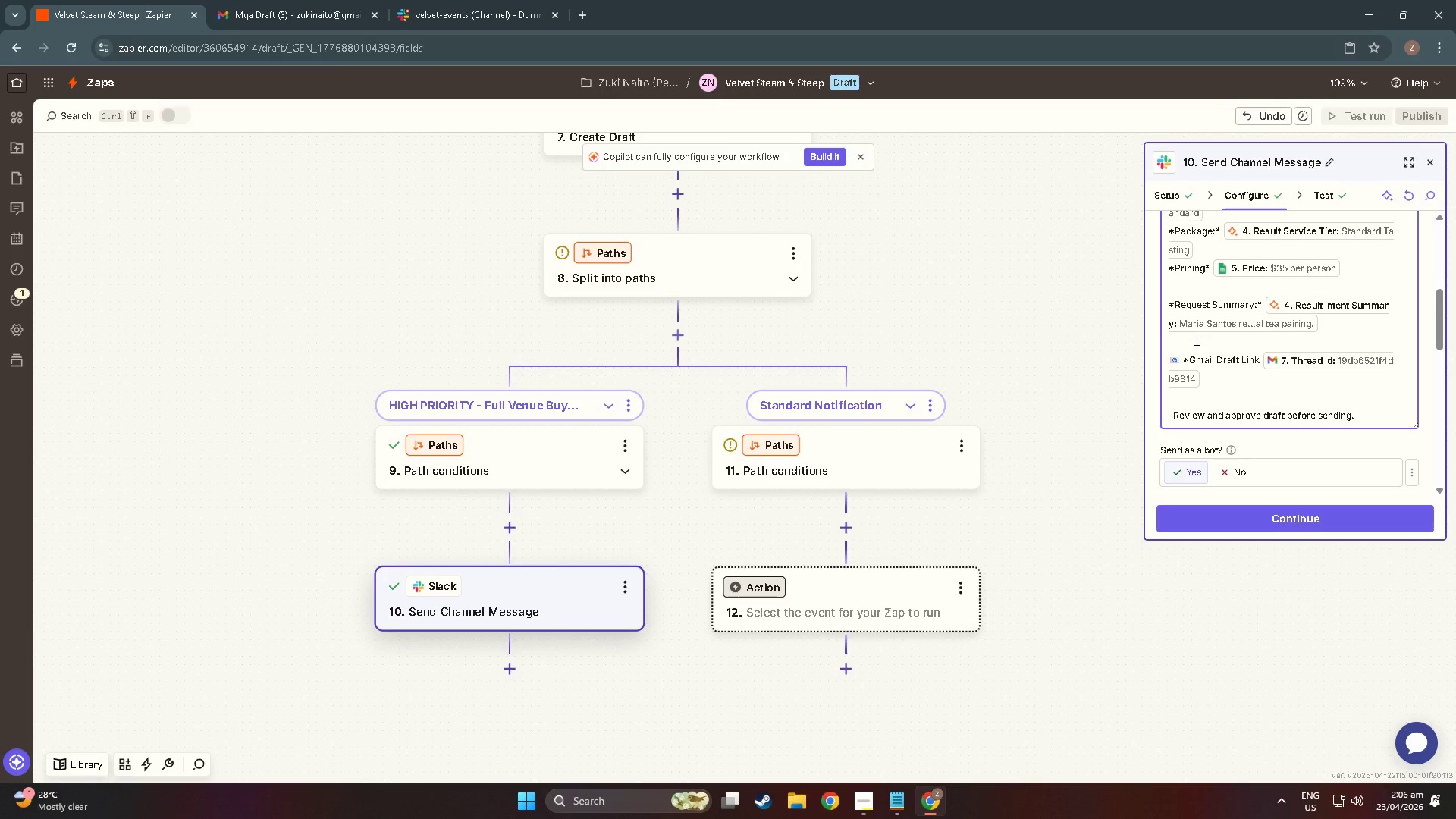 
type(:* https)
 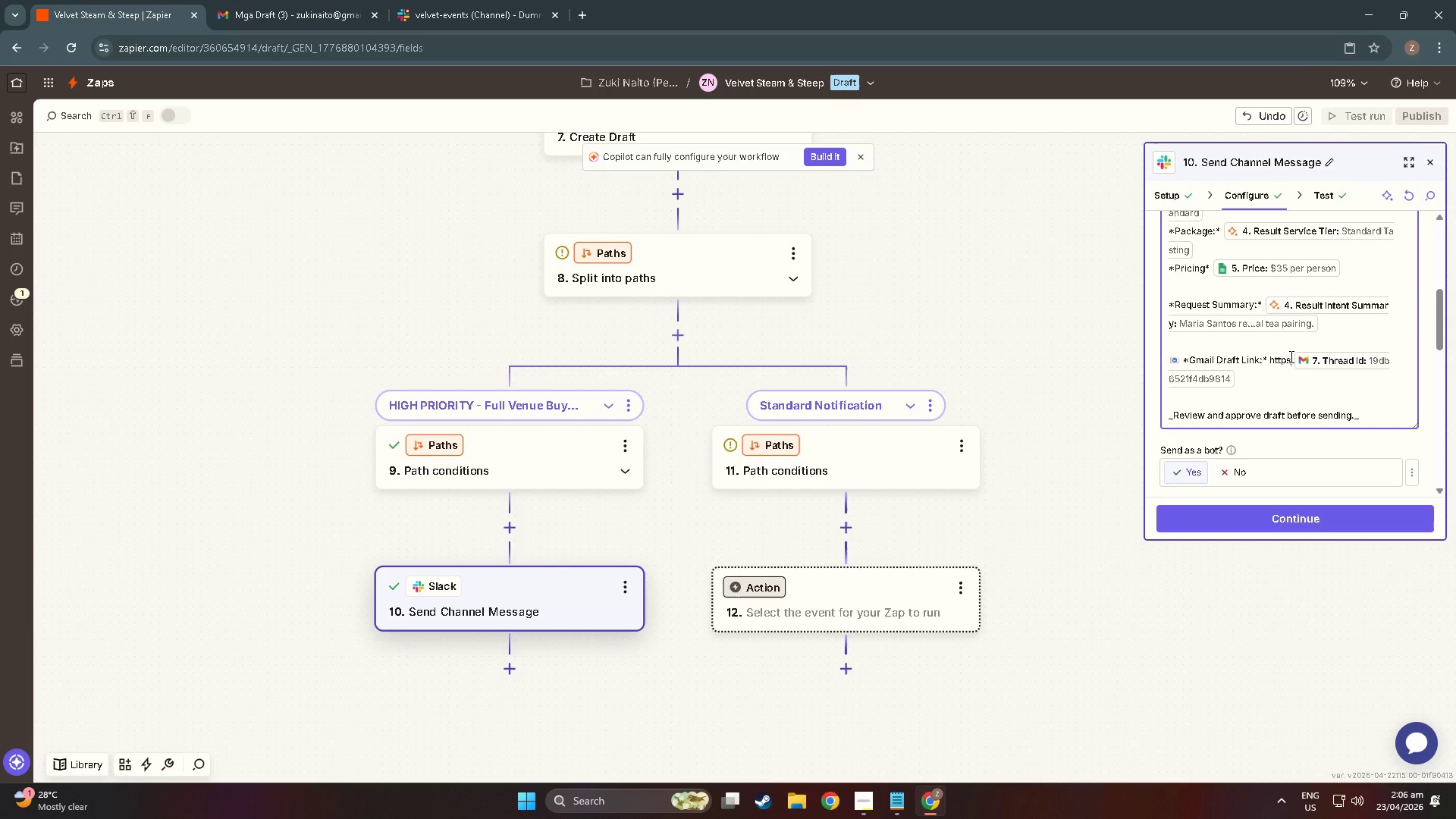 
wait(6.44)
 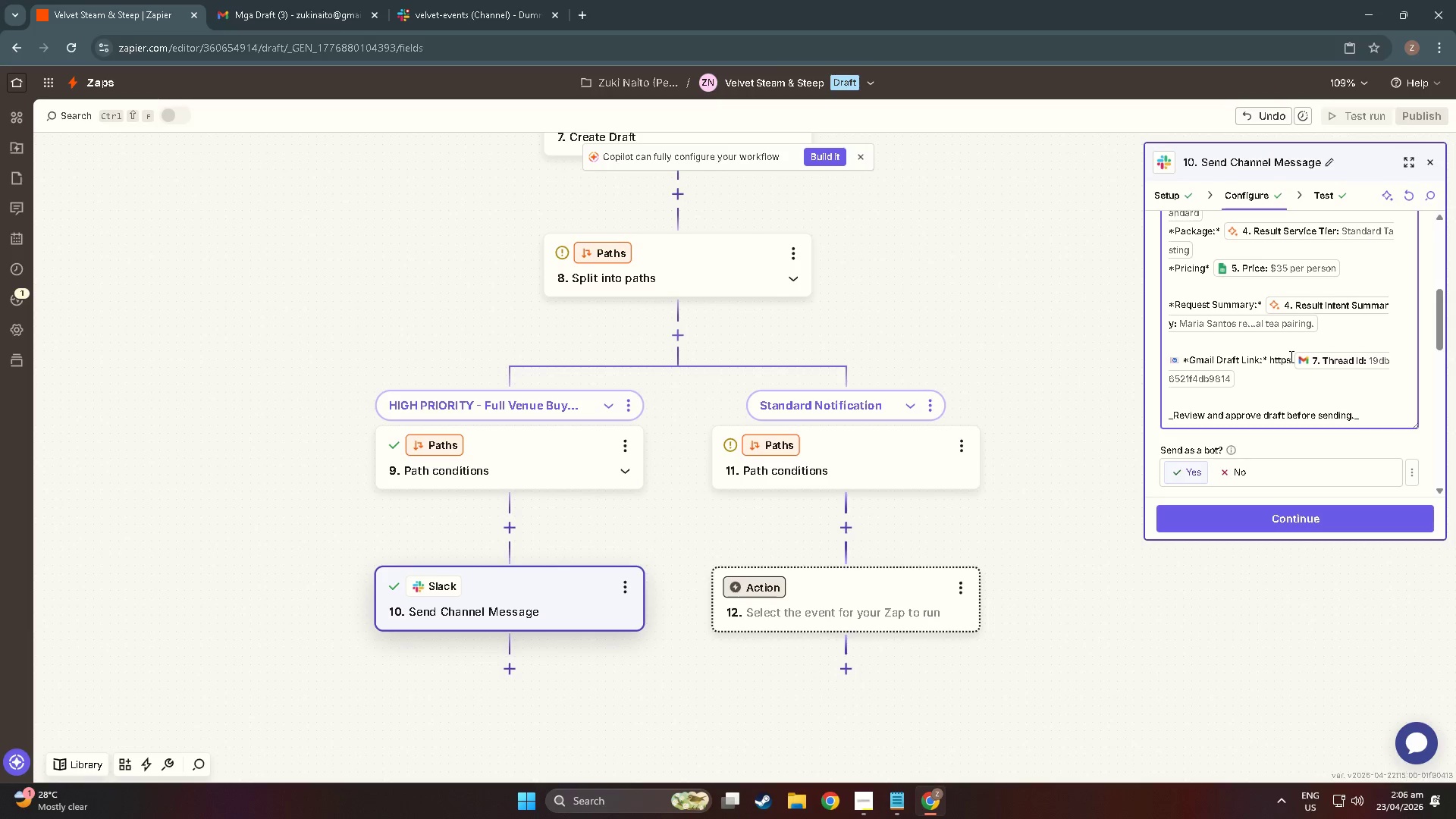 
key(Shift+Quote)
 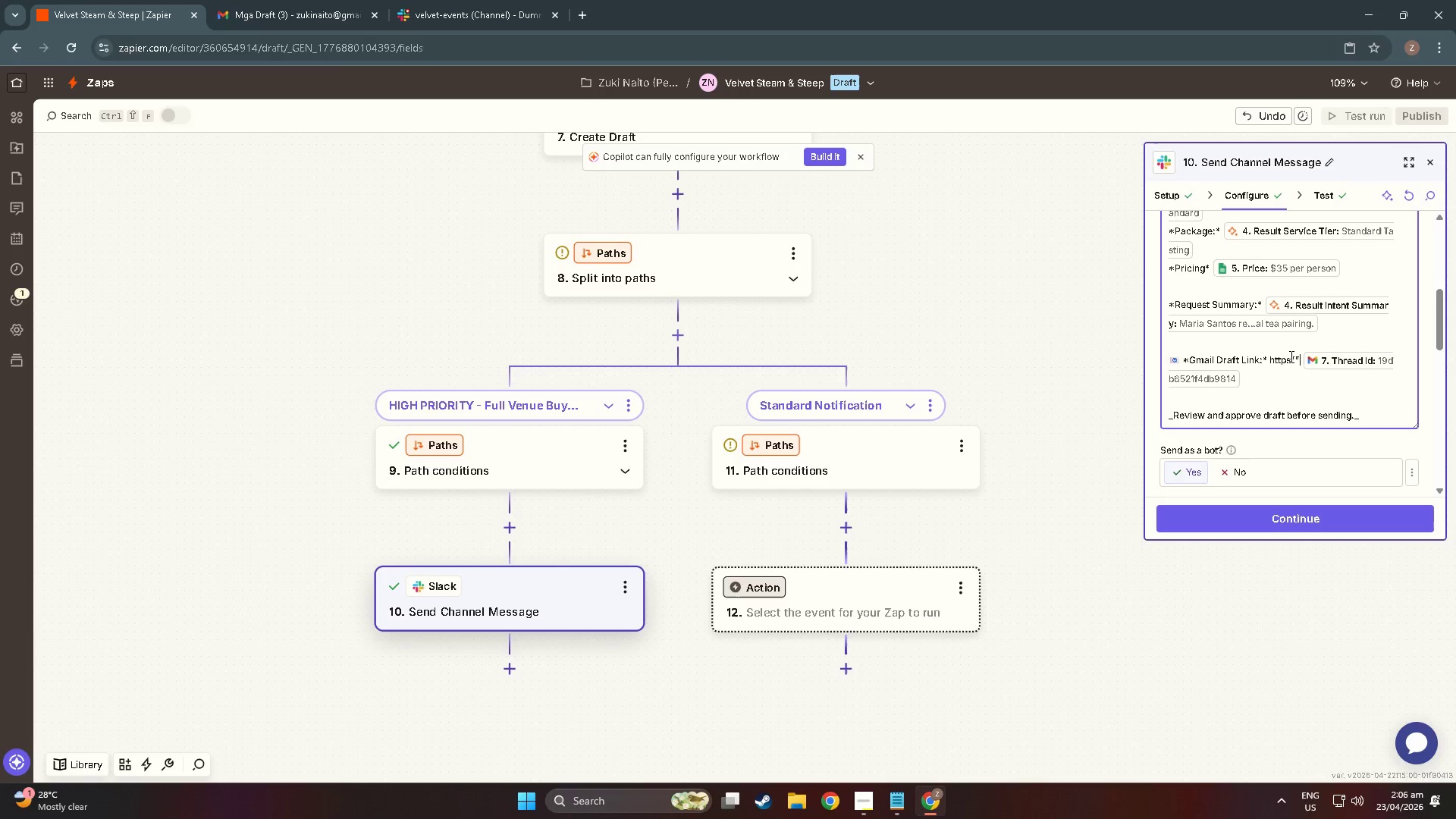 
key(Shift+Quote)
 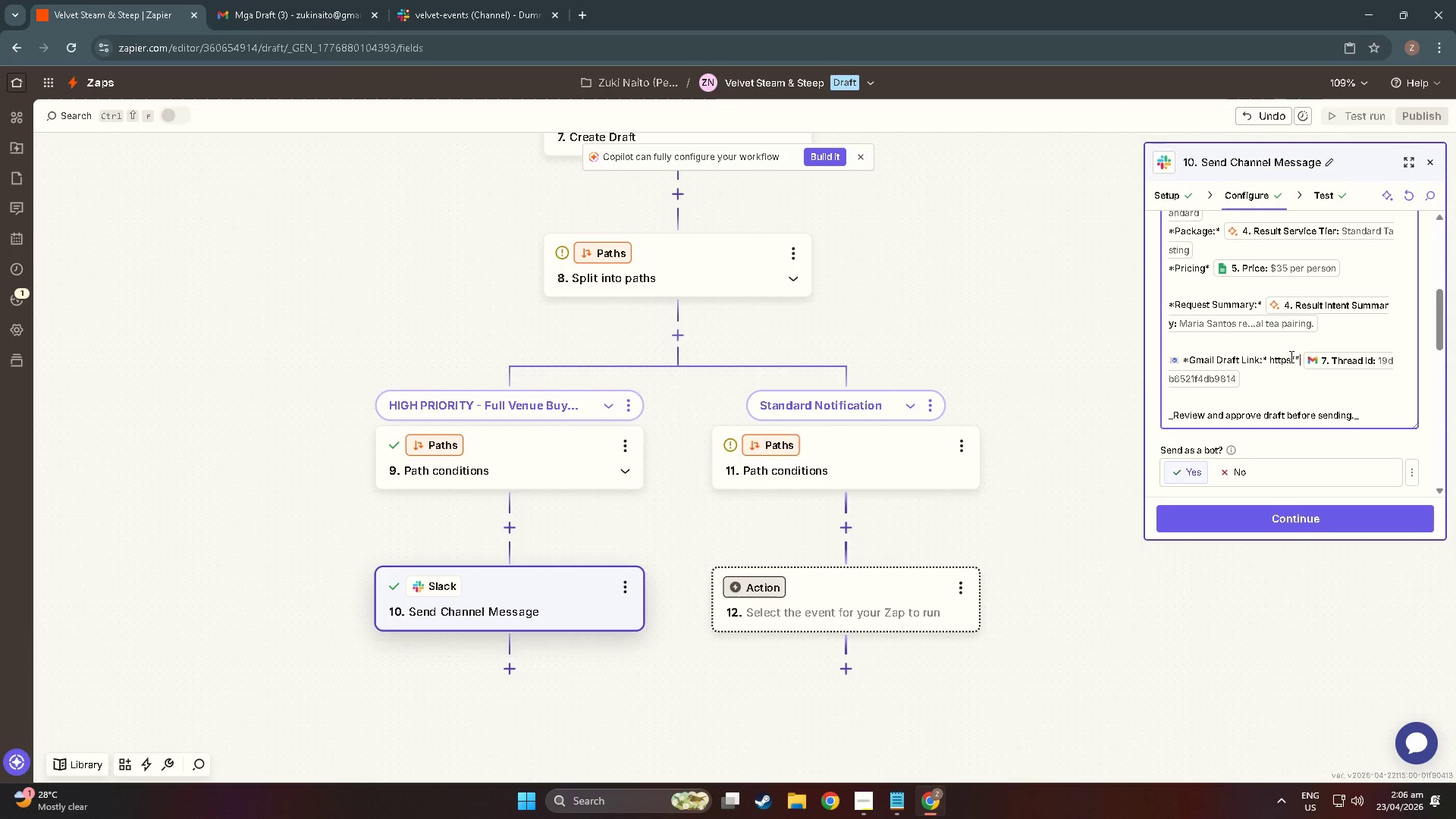 
key(Backspace)
 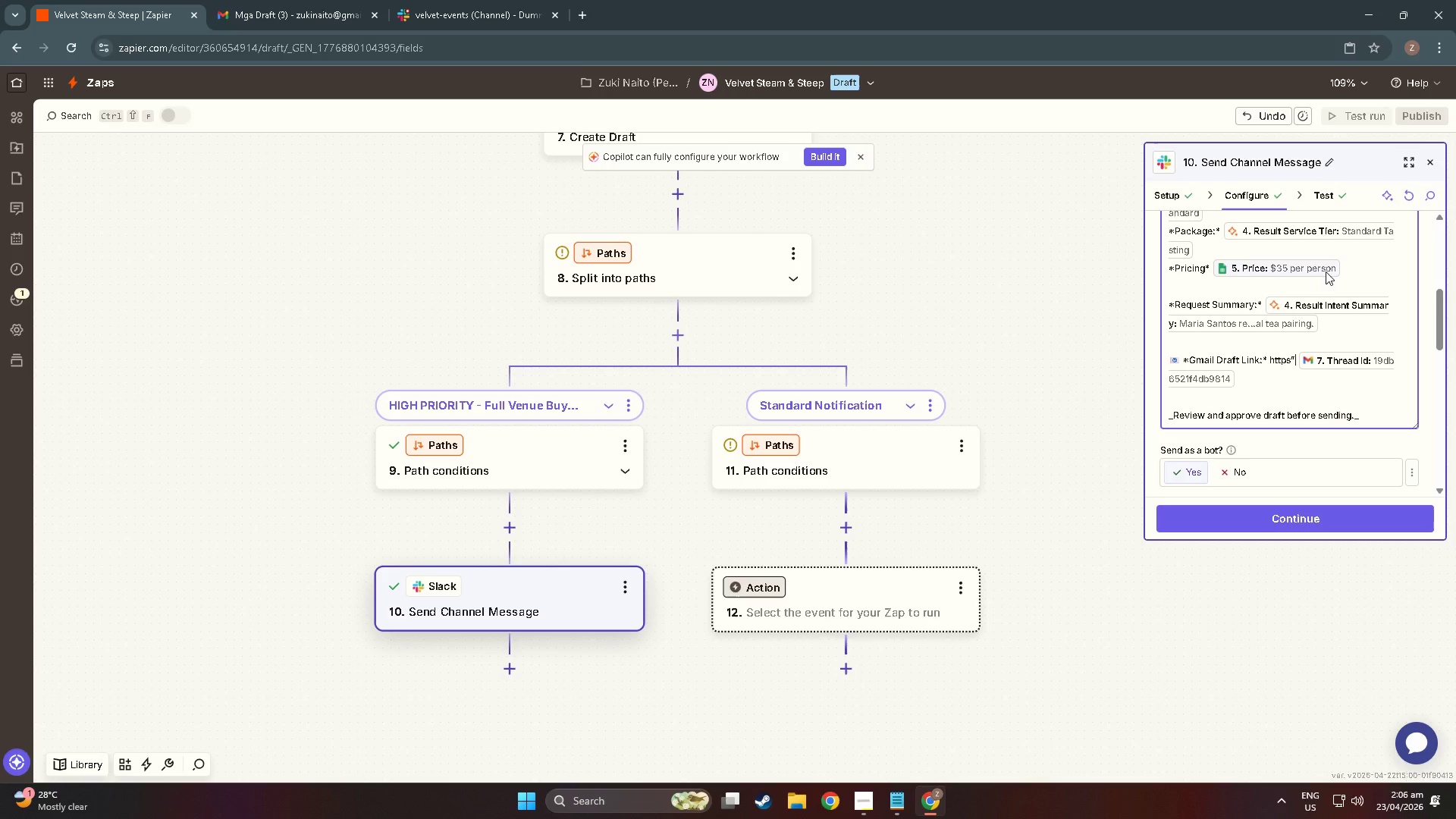 
key(Backspace)
type(://mail.google)
 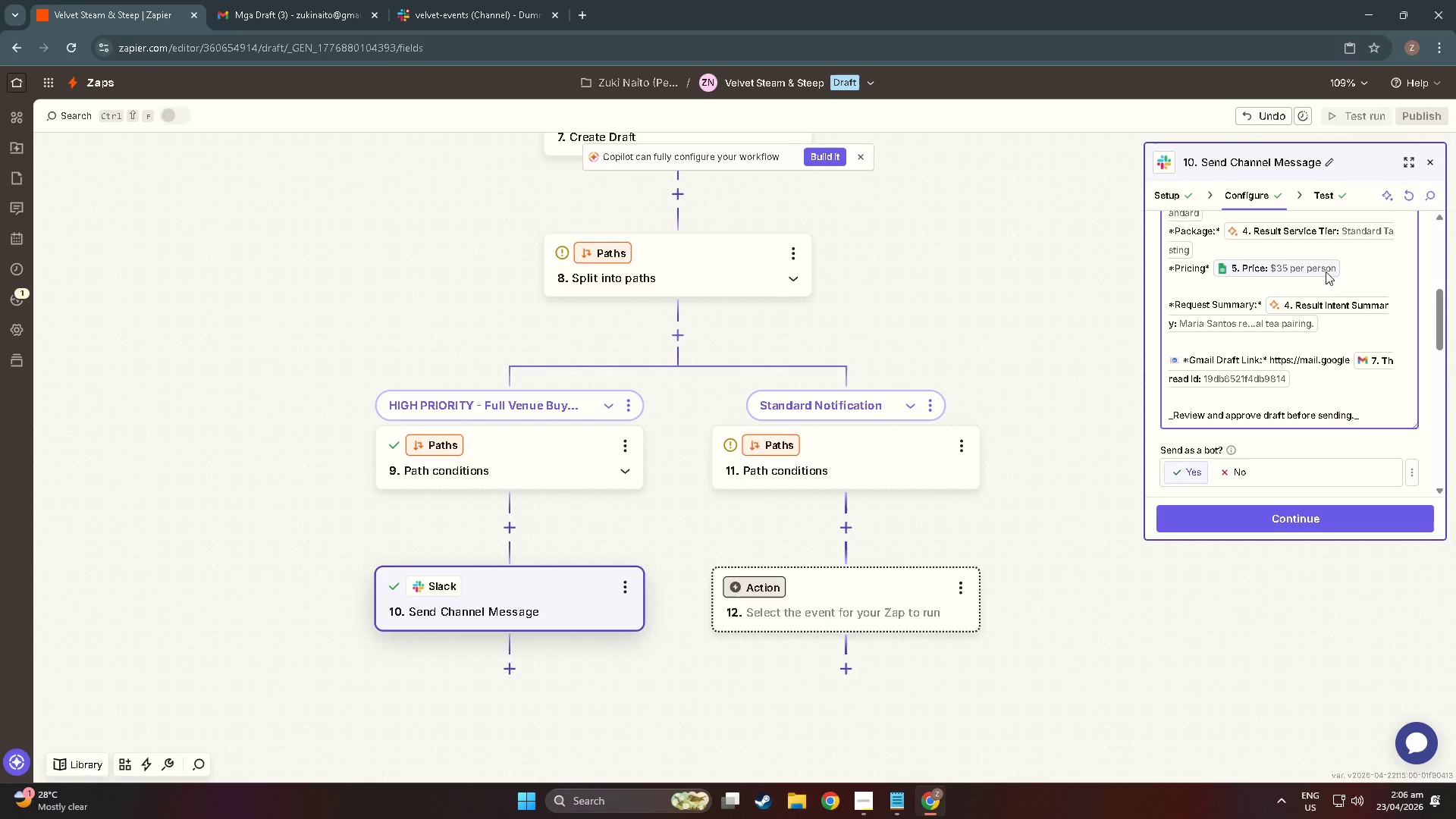 
type(.com/maoi)
 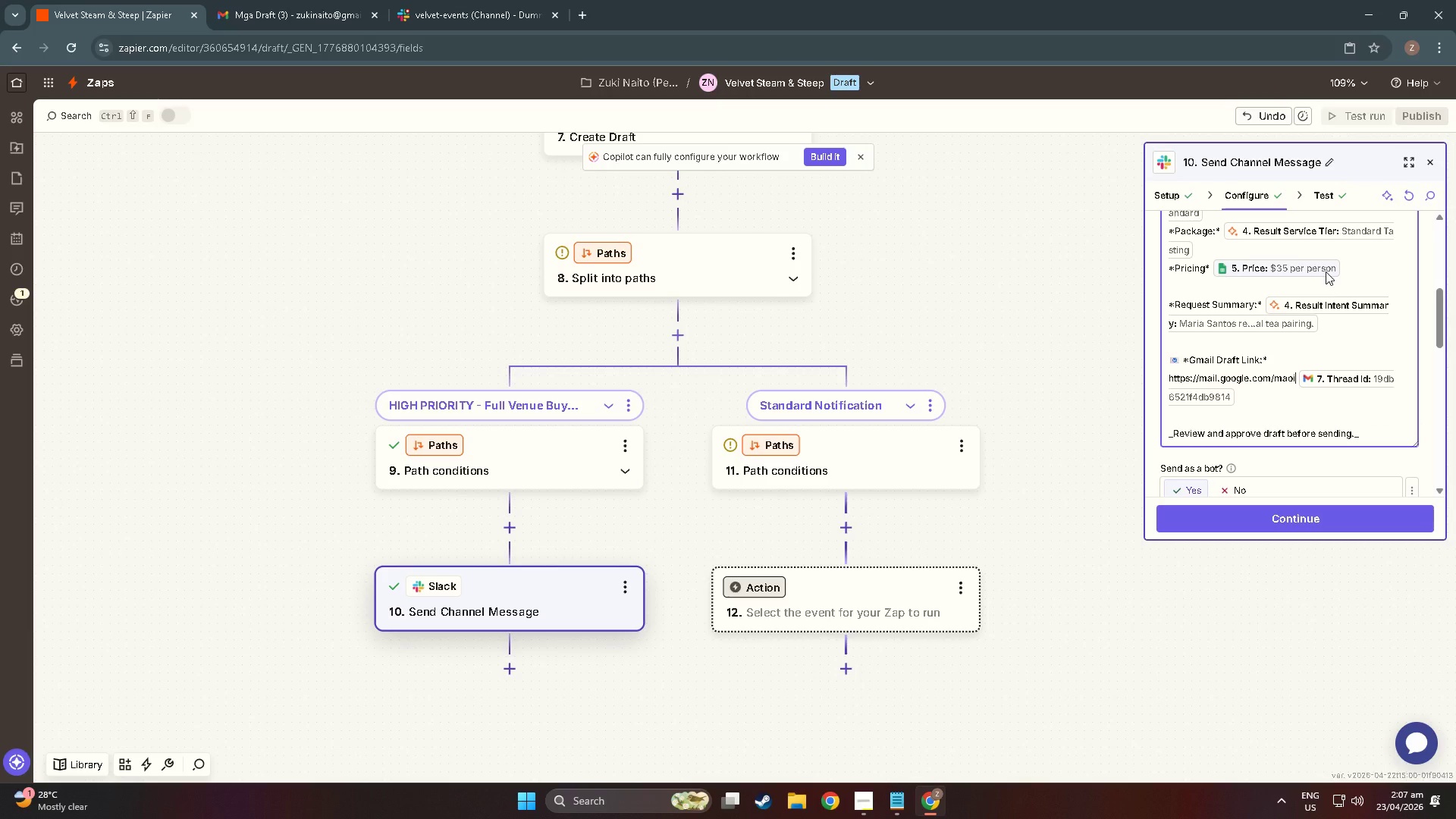 
key(Backspace)
key(Backspace)
type(il/d)
key(Backspace)
type(#D)
key(Backspace)
type(drafts?)
key(Backspace)
type(/)
 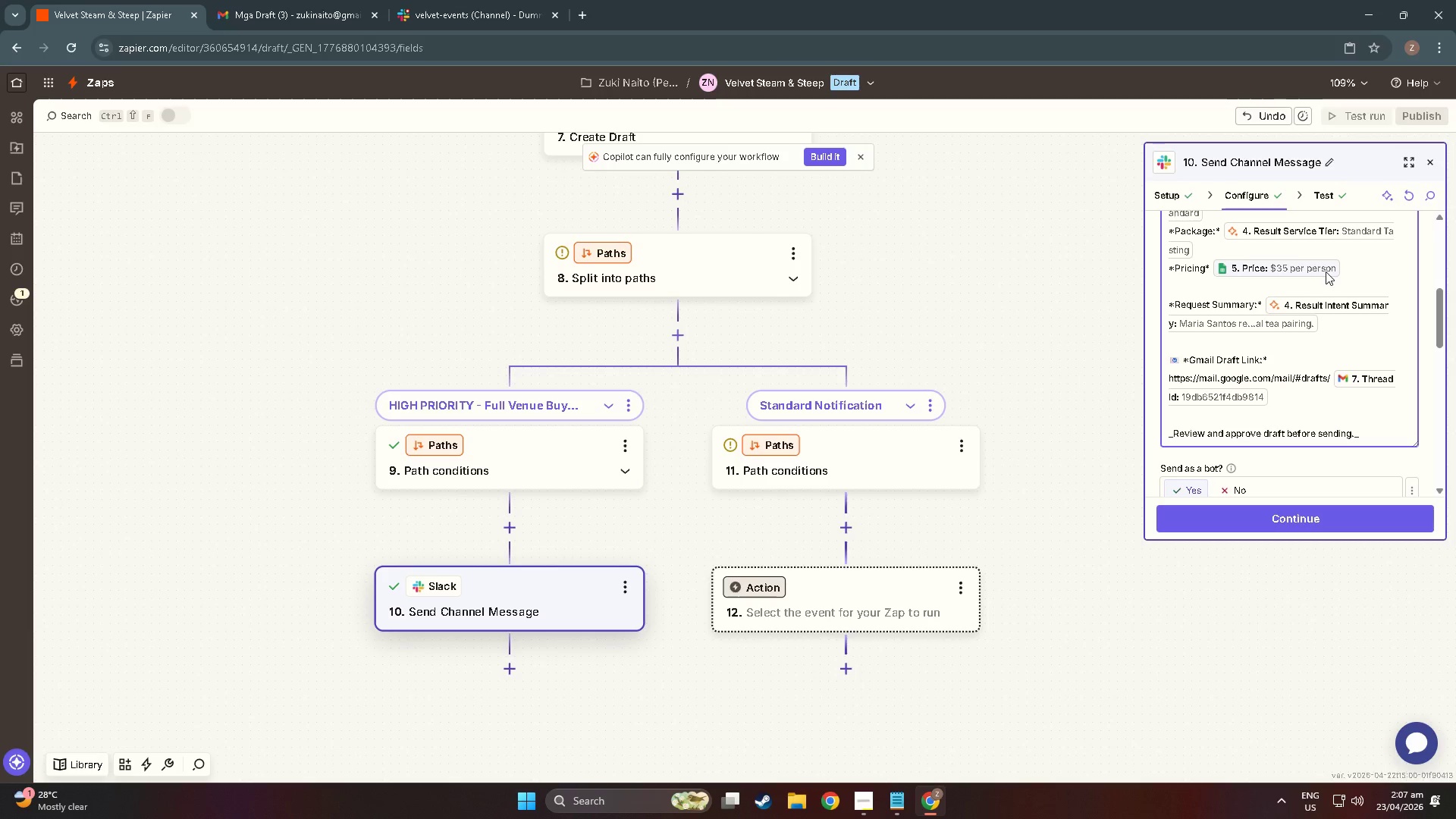 
left_click([1255, 526])
 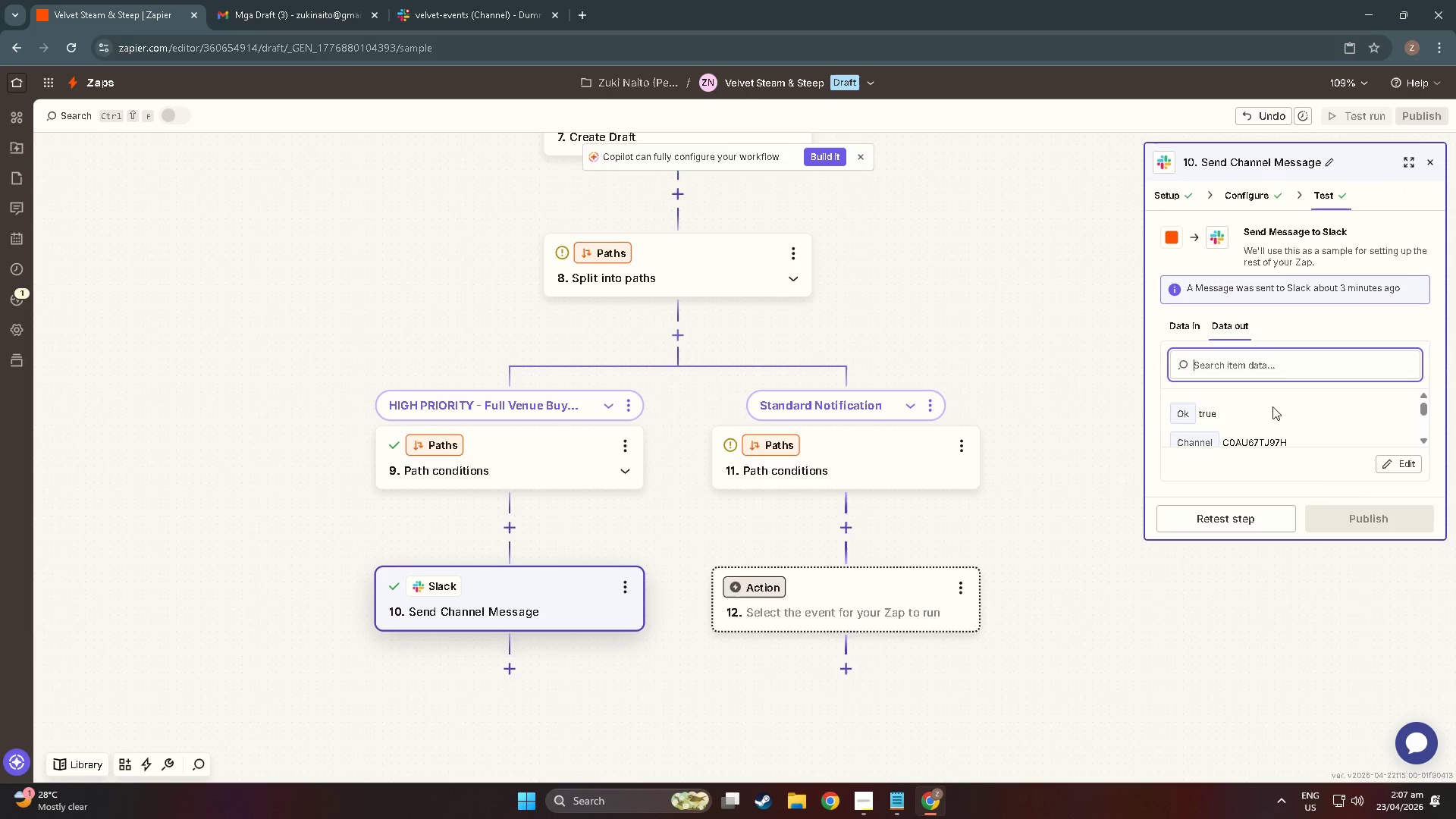 
left_click([1246, 517])
 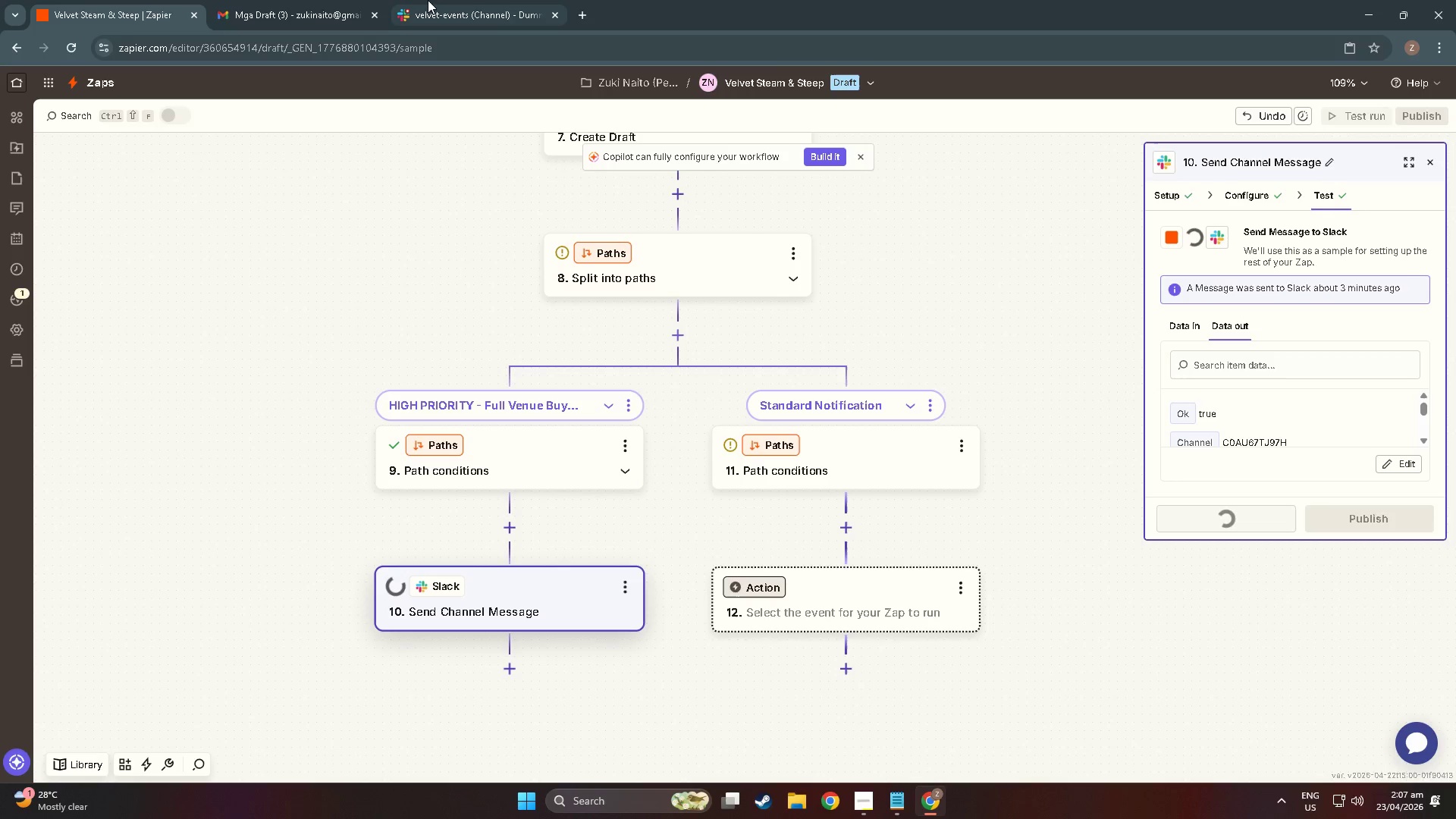 
left_click([435, 0])
 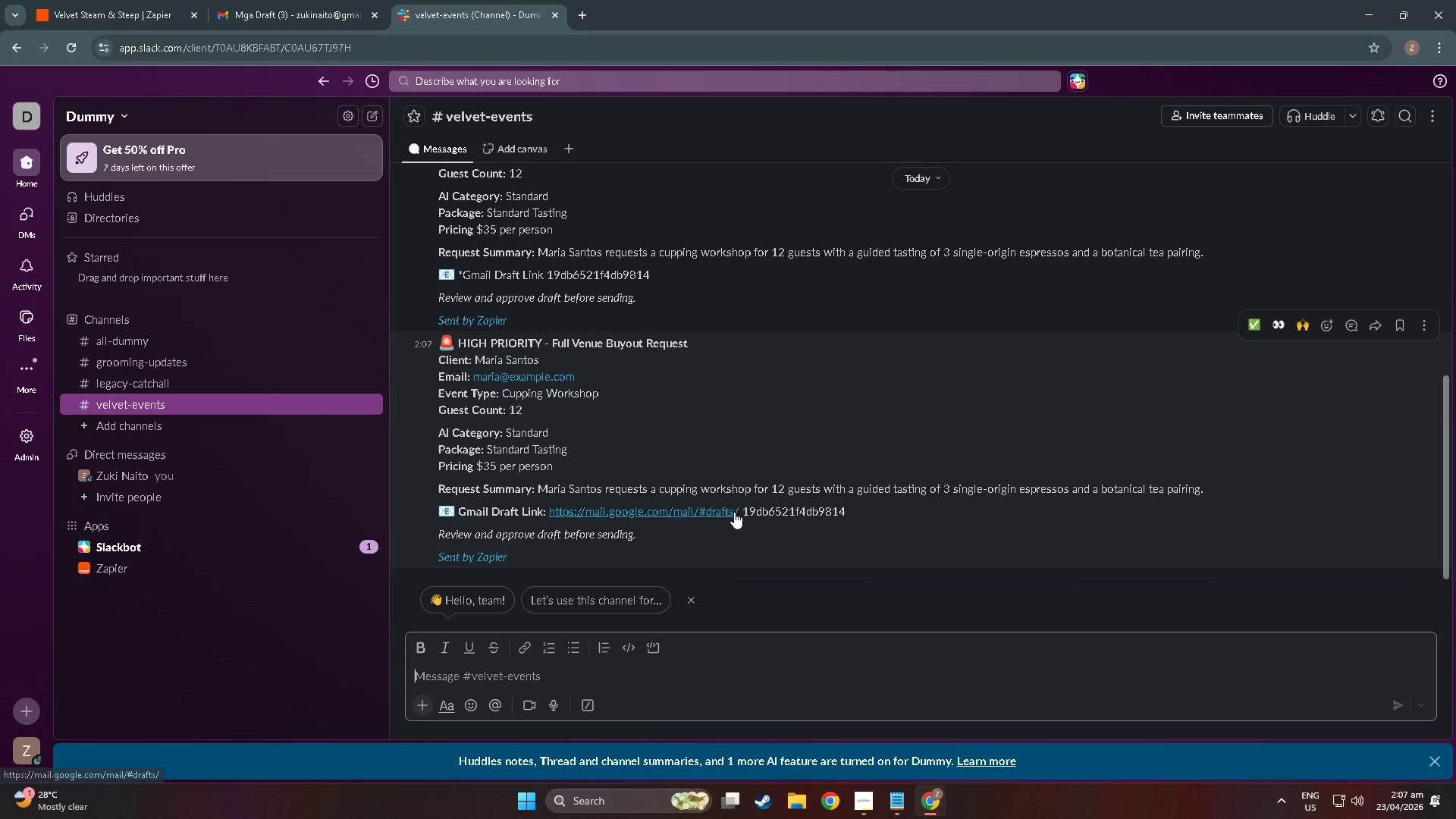 
wait(6.08)
 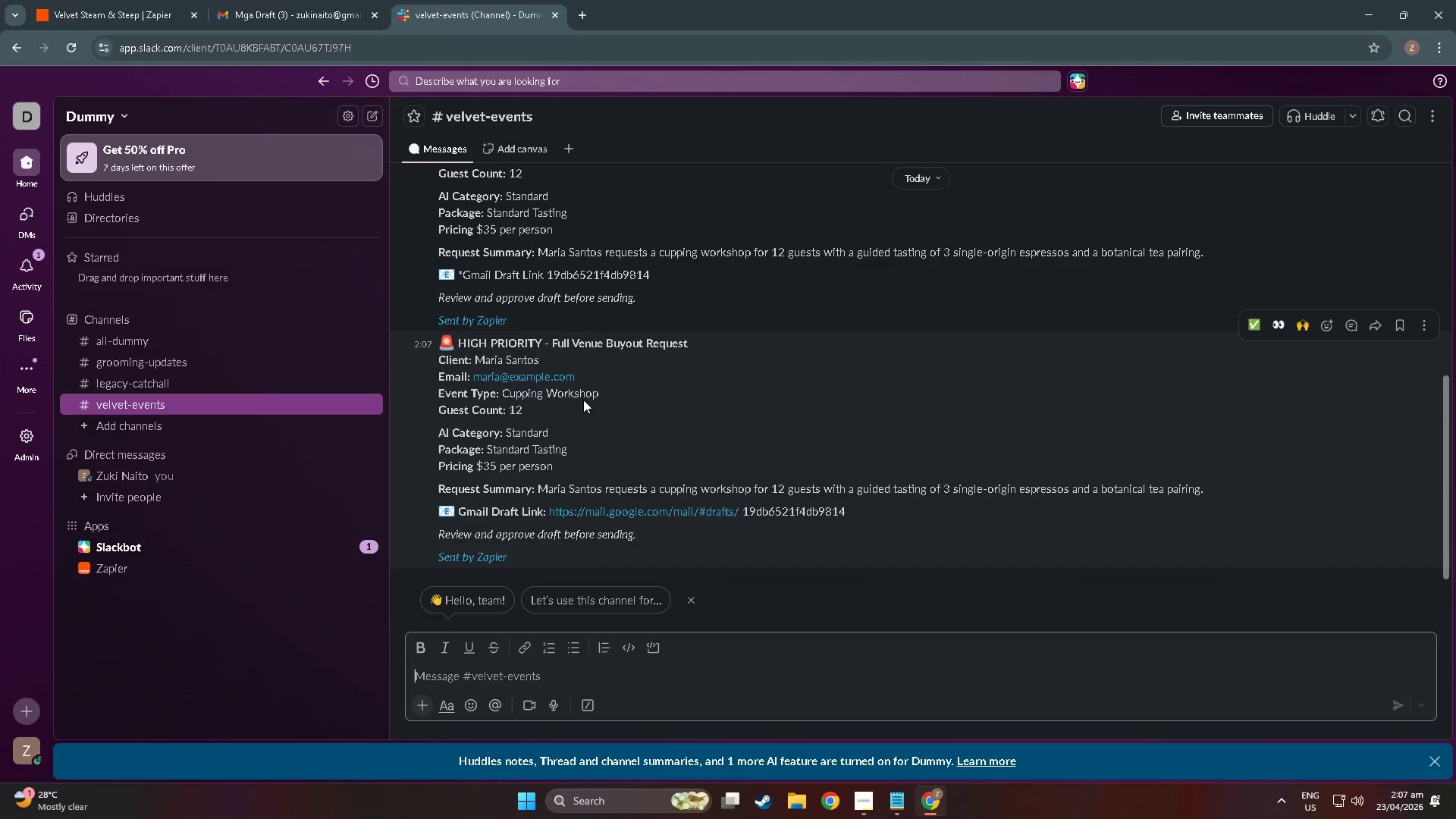 
left_click([742, 513])
 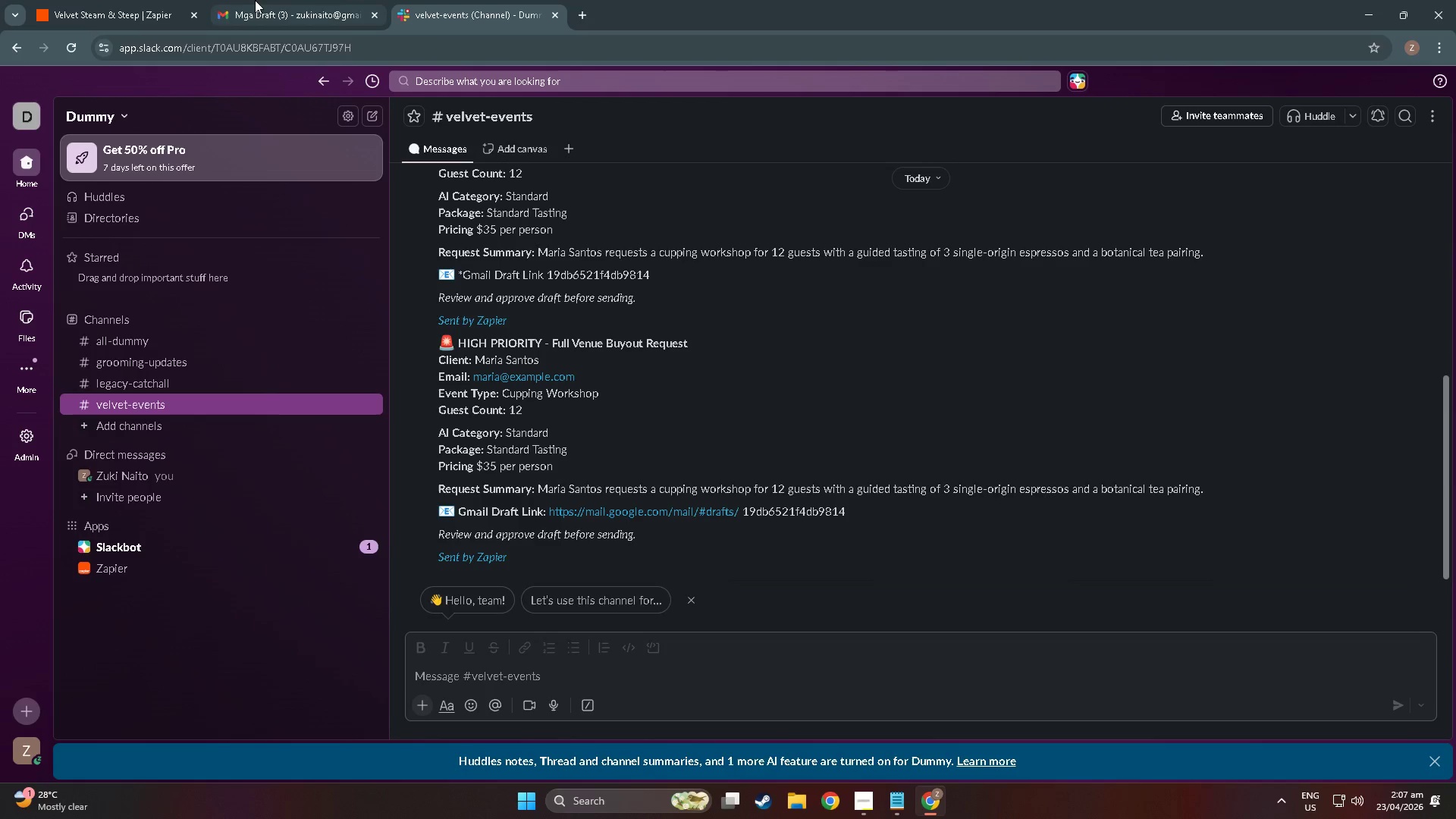 
left_click([252, 0])
 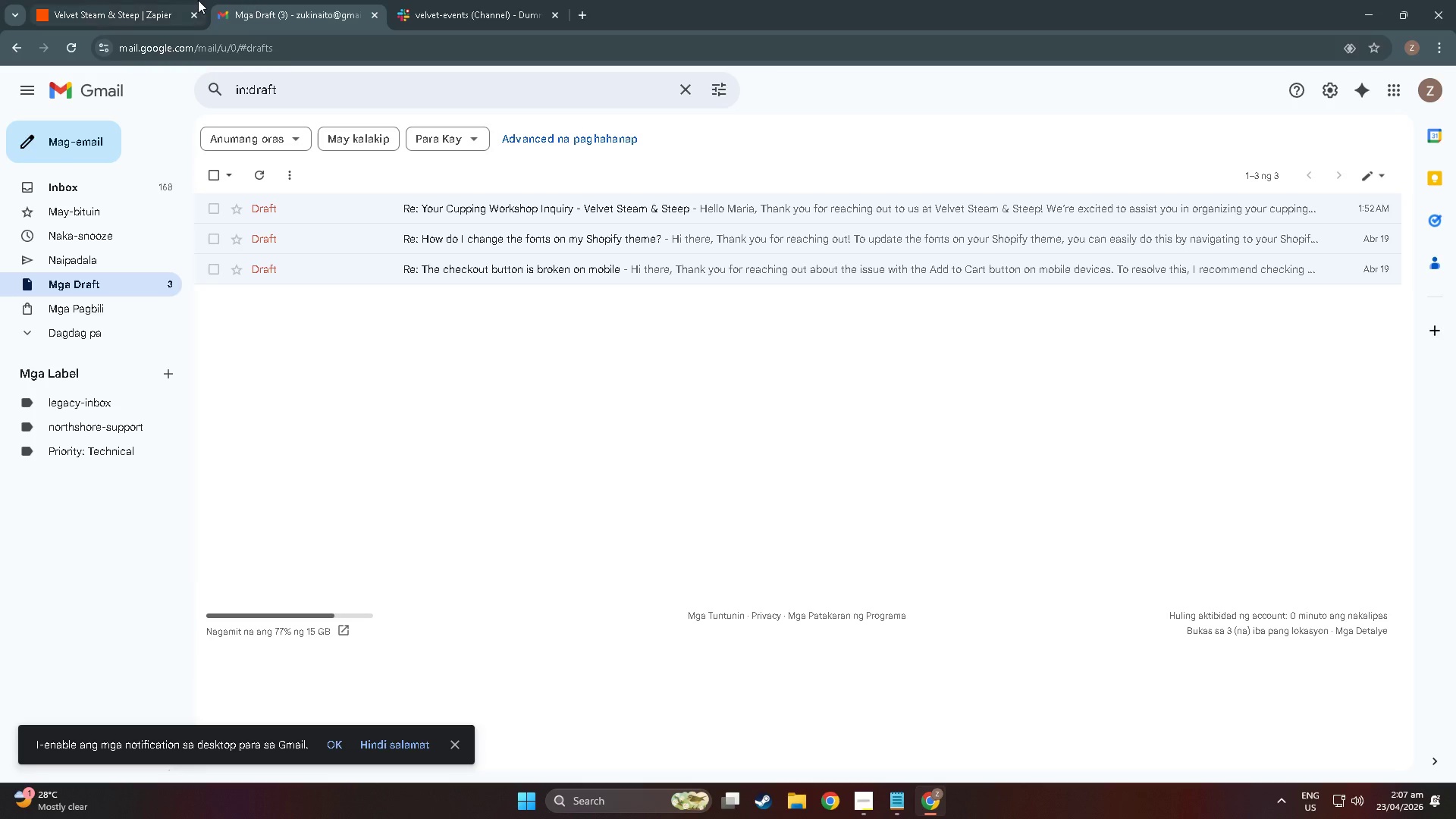 
left_click([121, 0])
 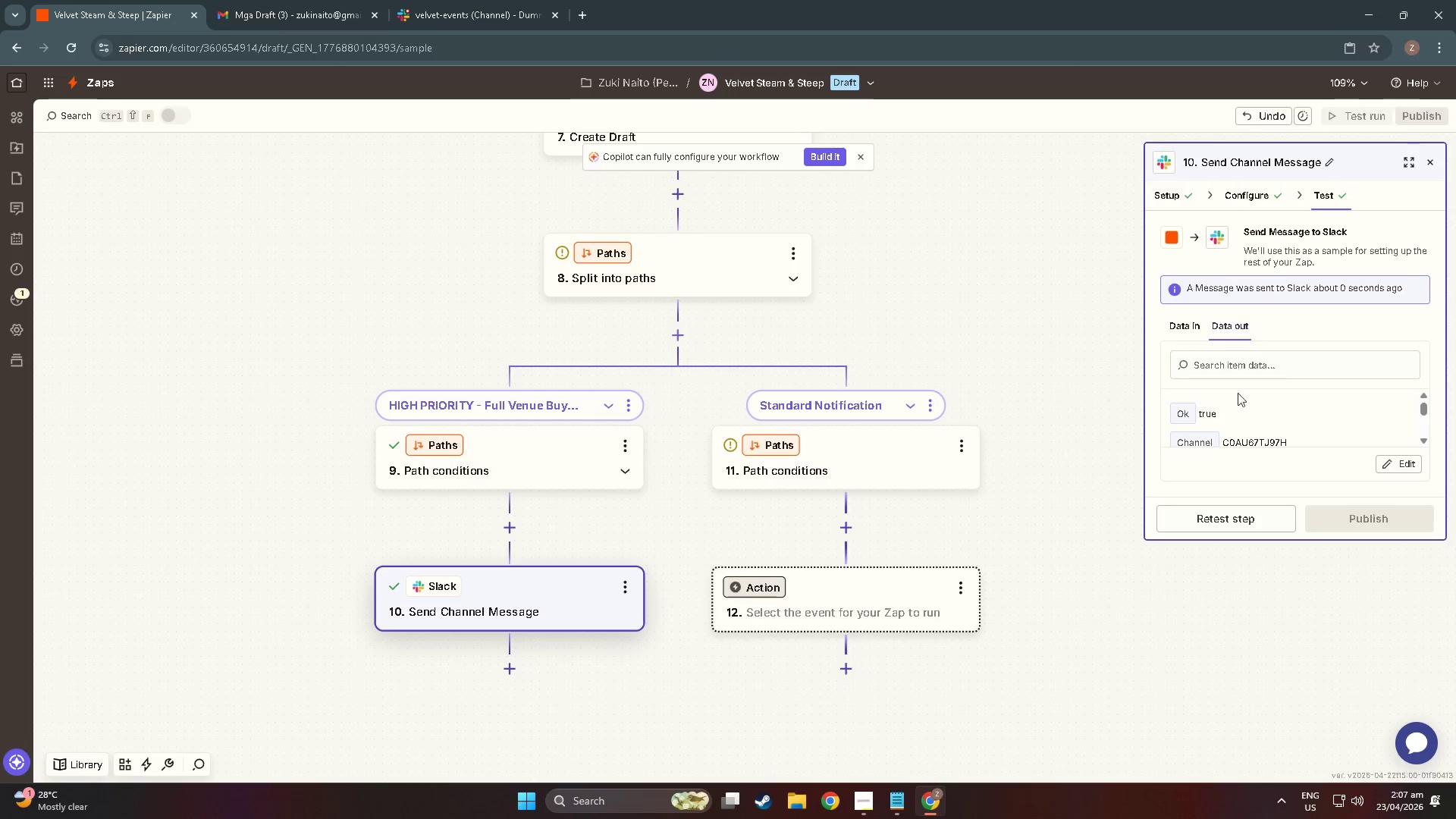 
left_click([1231, 162])
 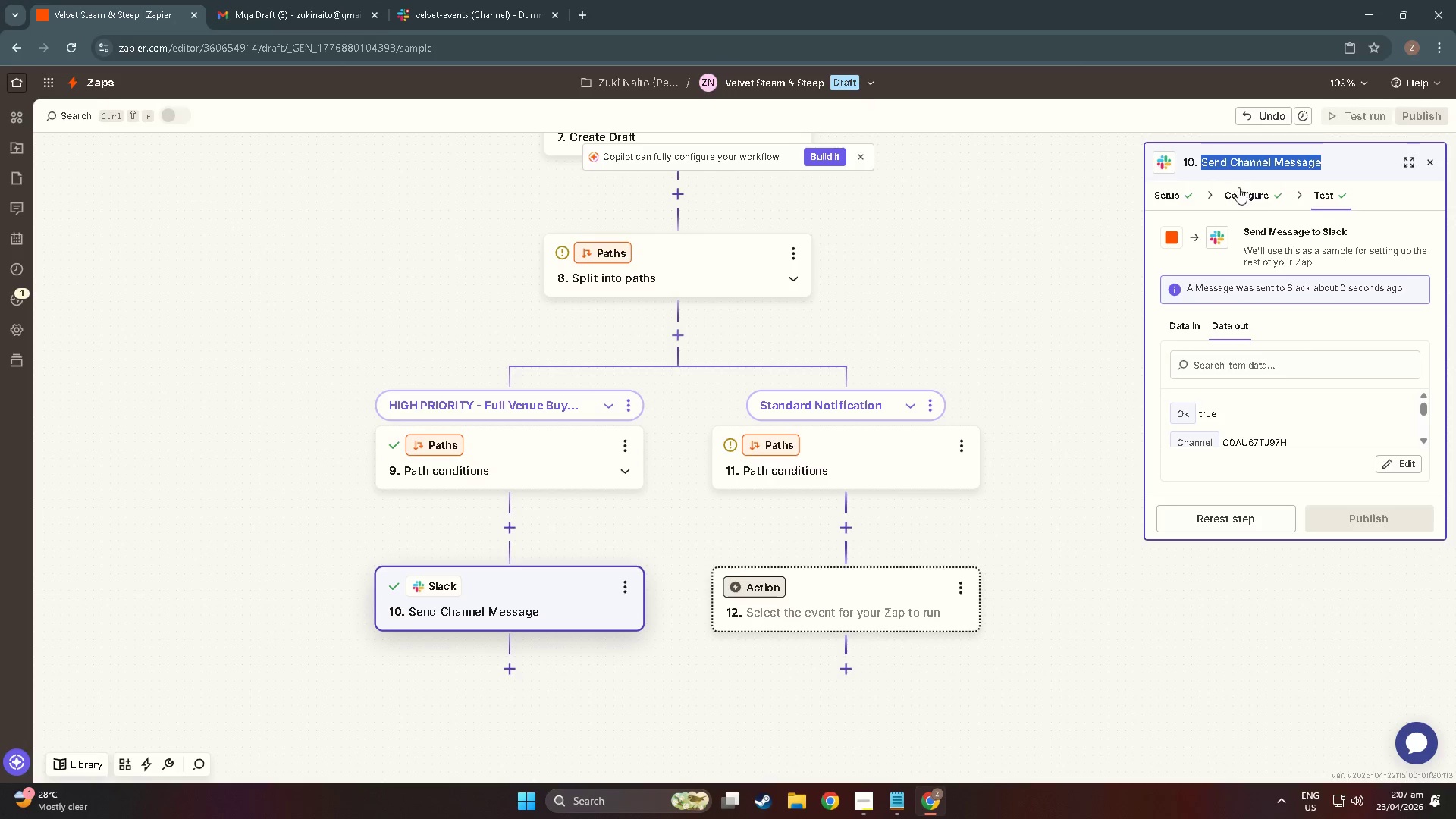 
scroll: coordinate [1232, 416], scroll_direction: up, amount: 3.0
 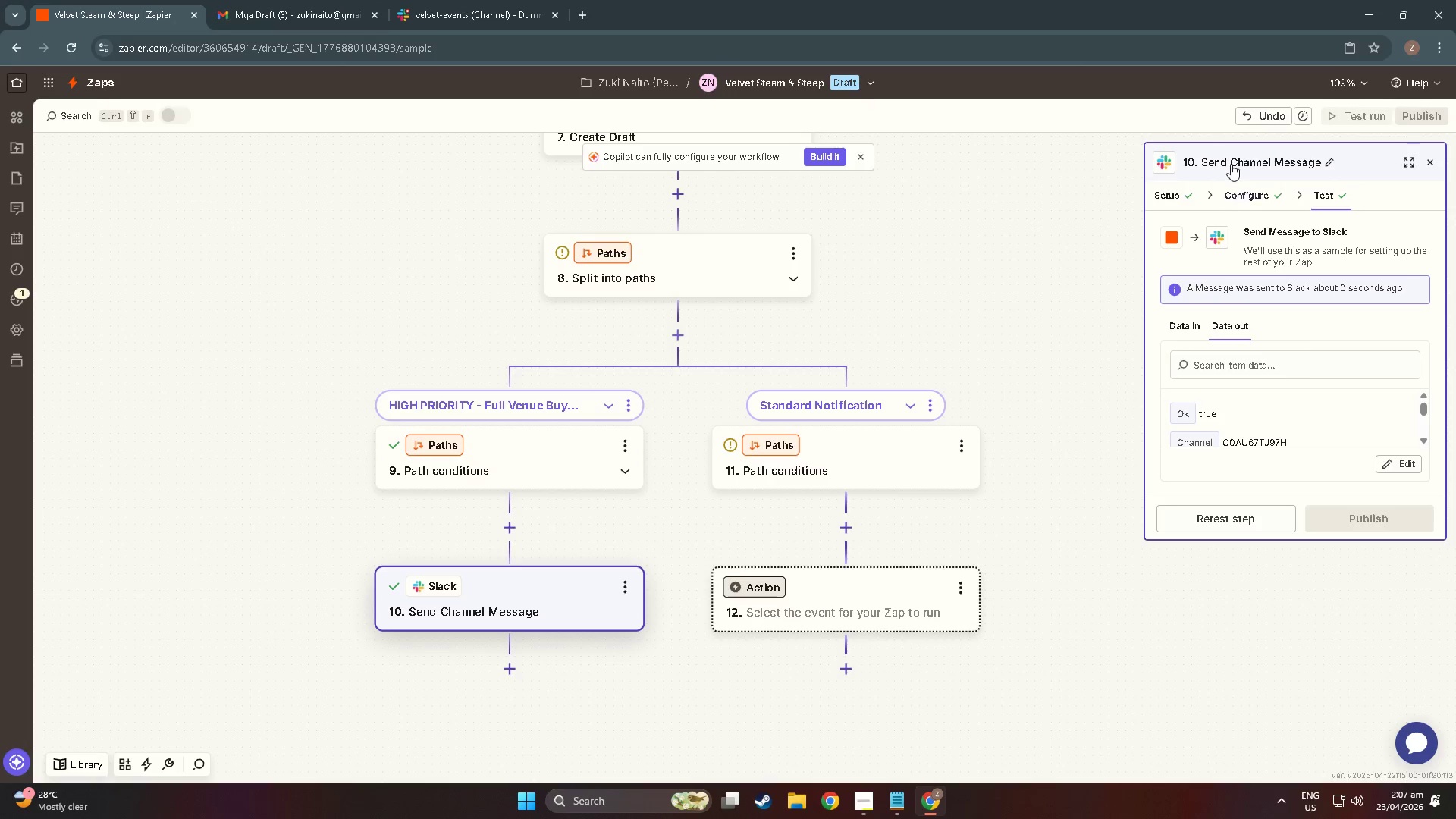 
double_click([1245, 196])
 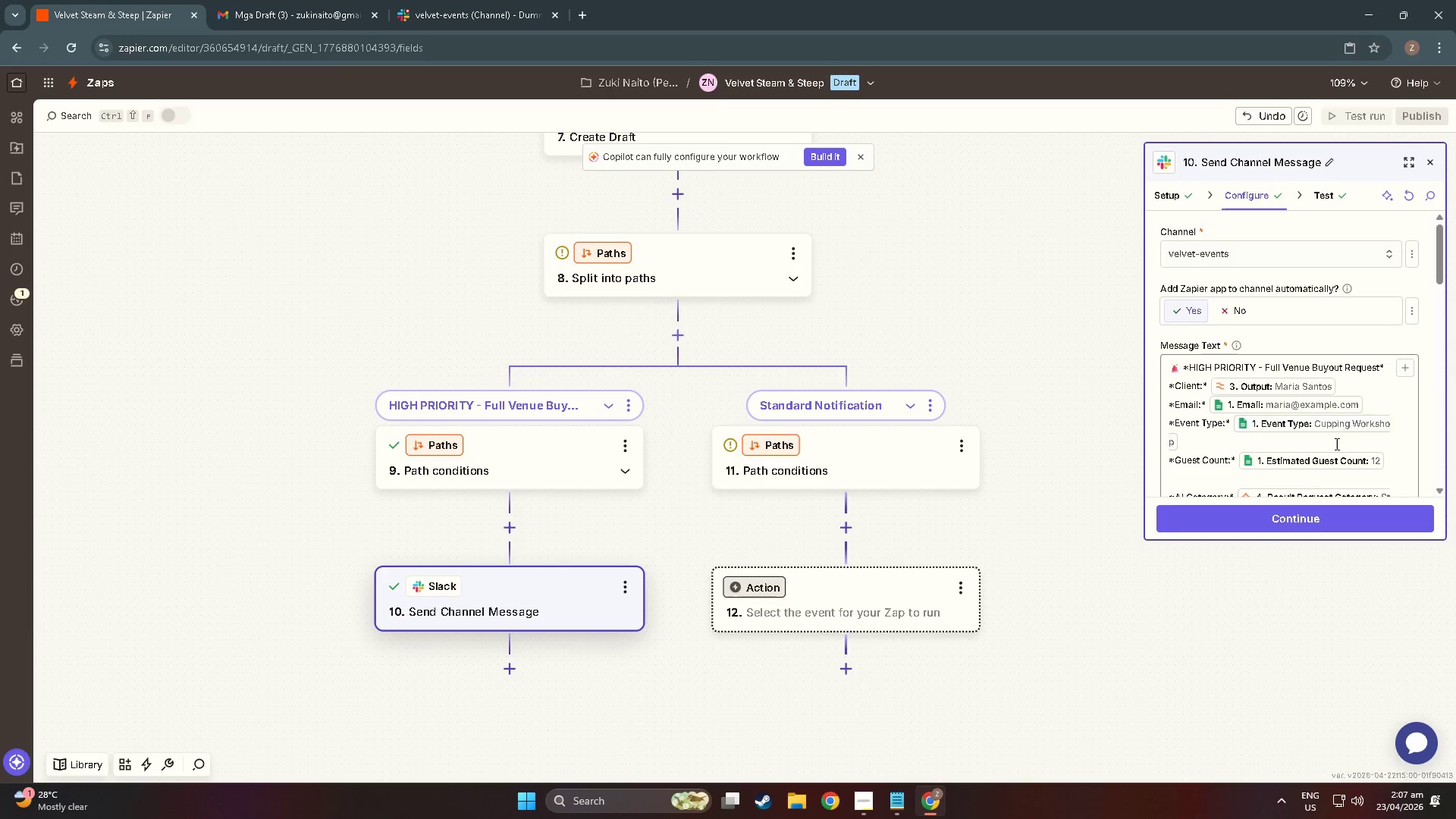 
scroll: coordinate [1367, 441], scroll_direction: down, amount: 9.0
 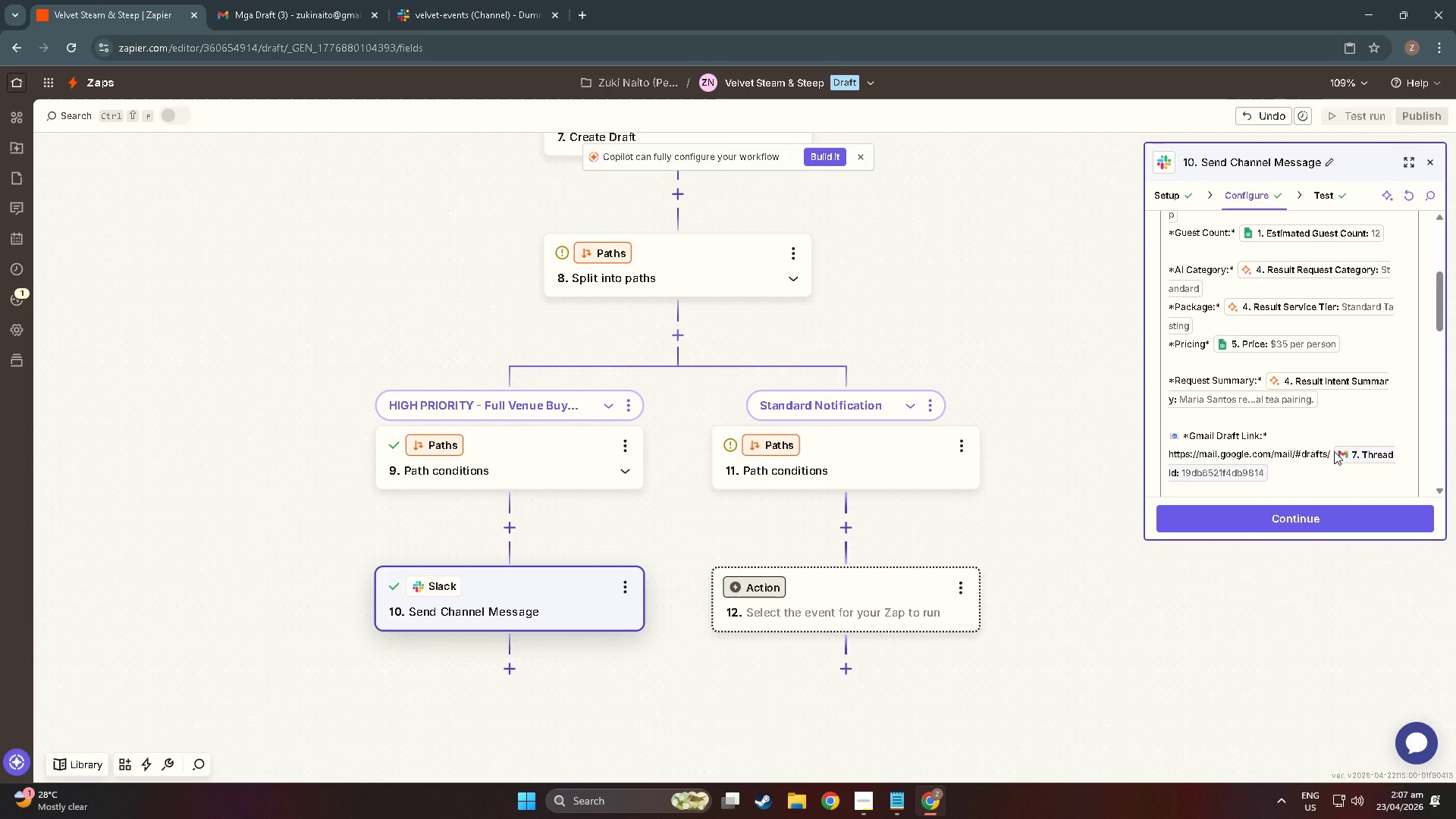 
left_click([1324, 453])
 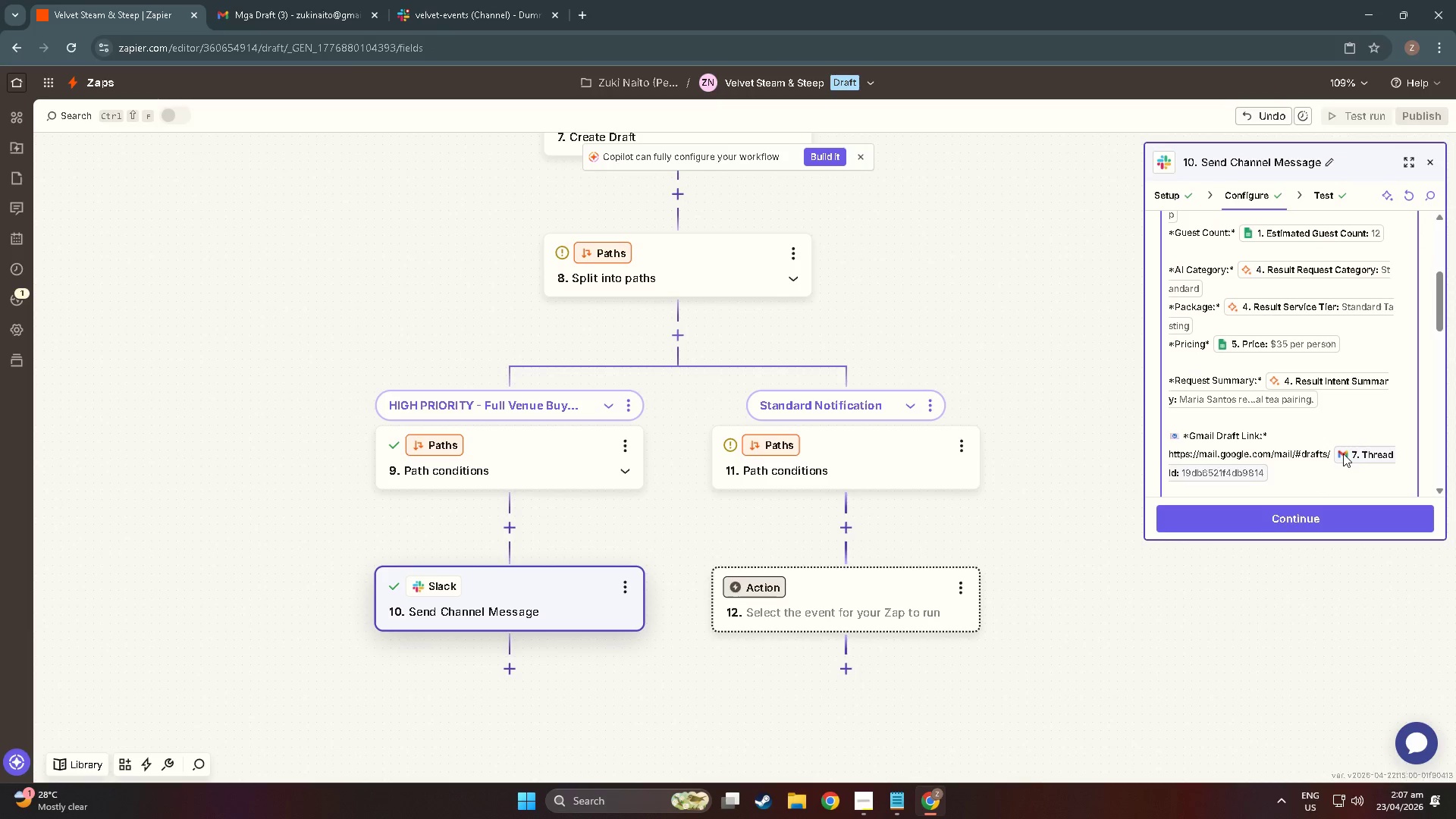 
key(ArrowRight)
 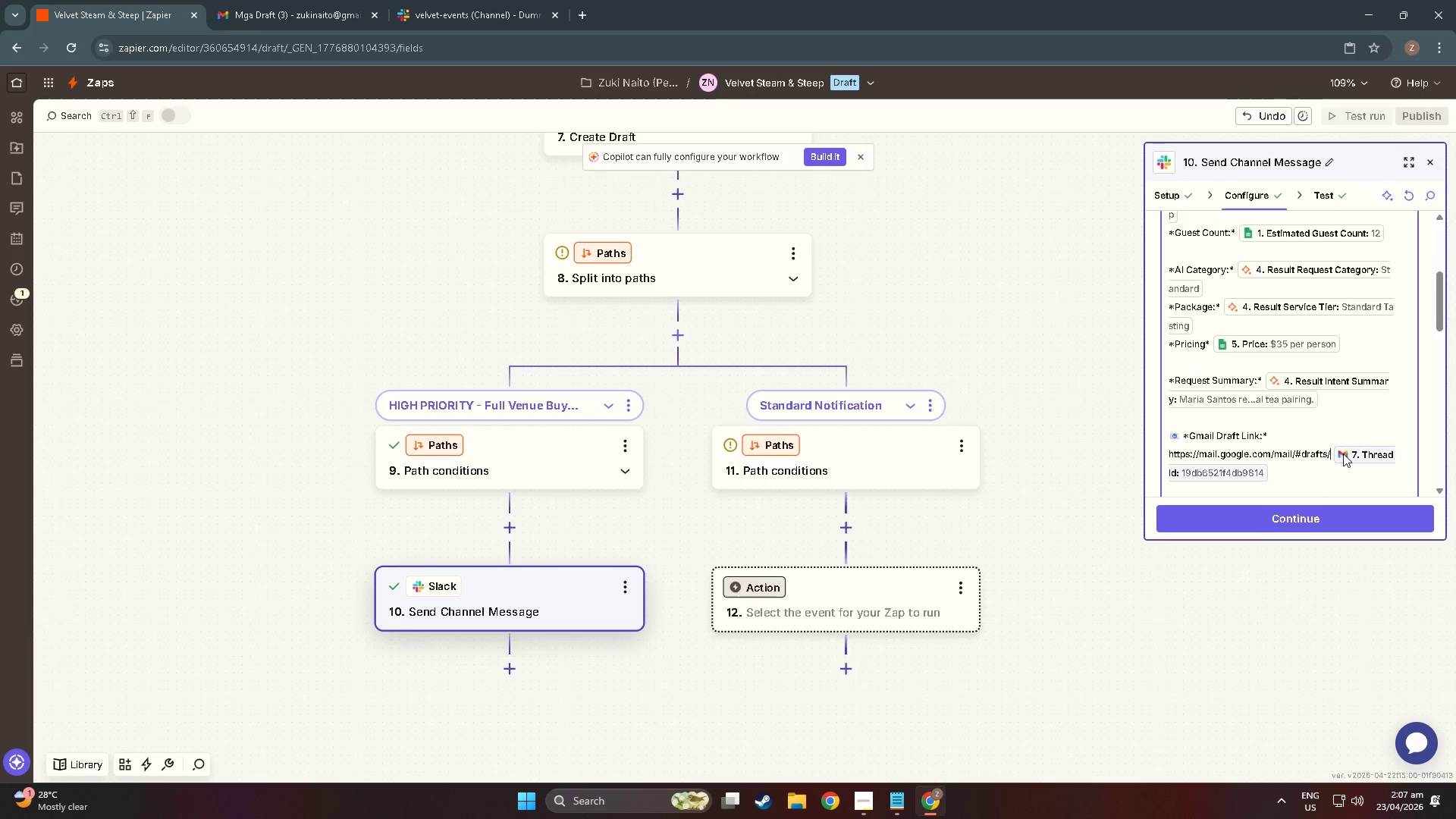 
key(ArrowRight)
 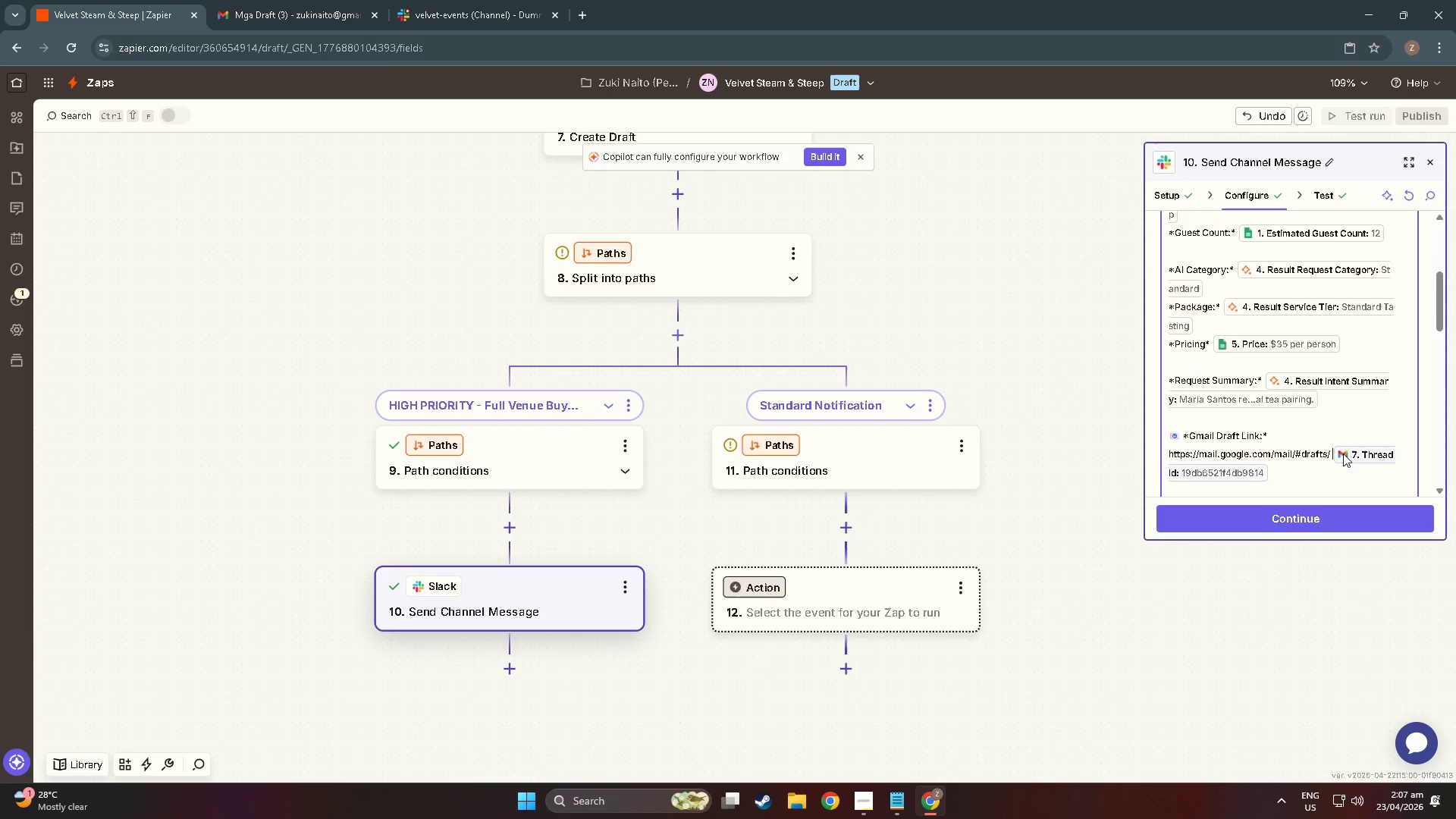 
key(ArrowRight)
 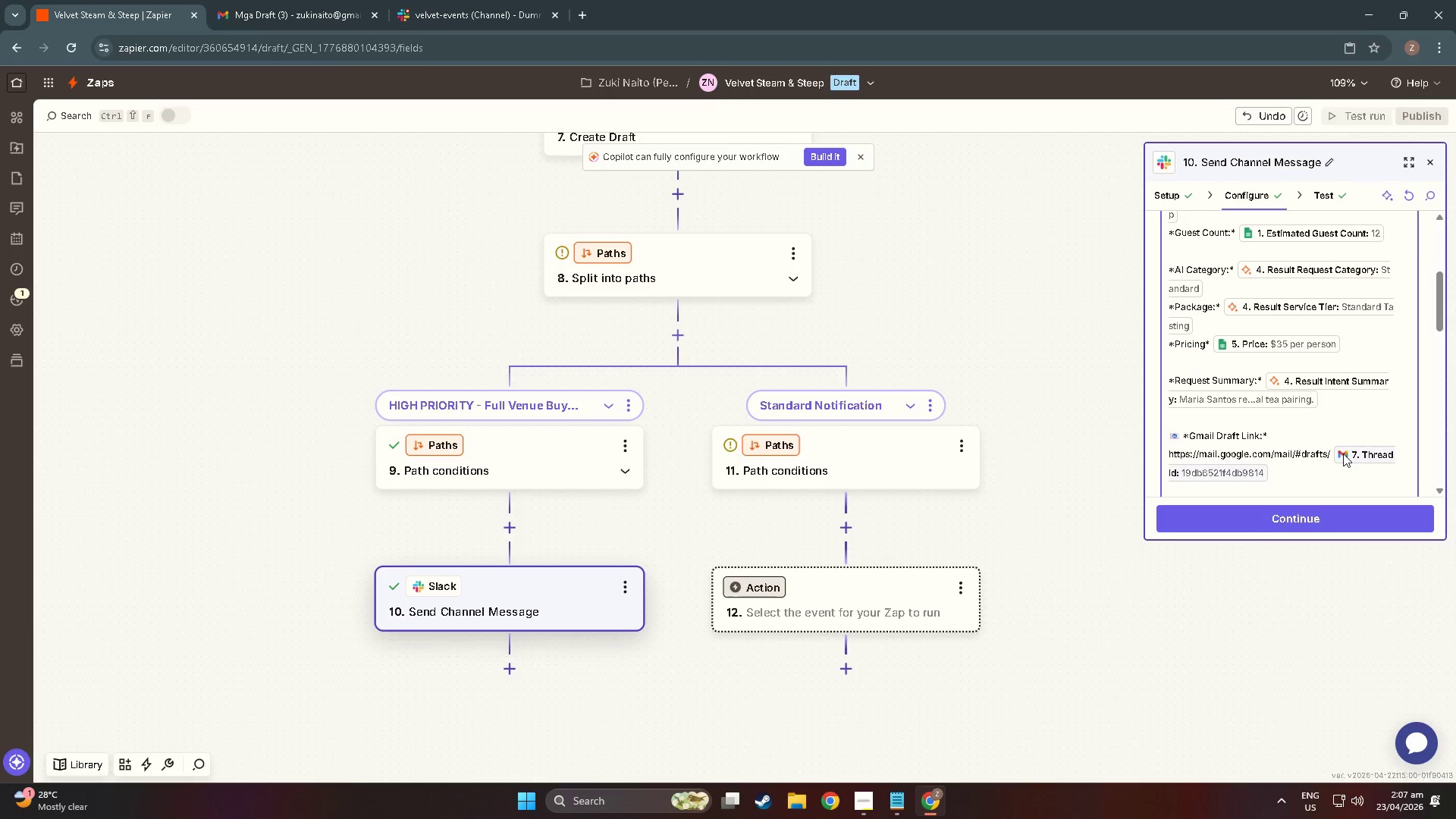 
key(Backspace)
 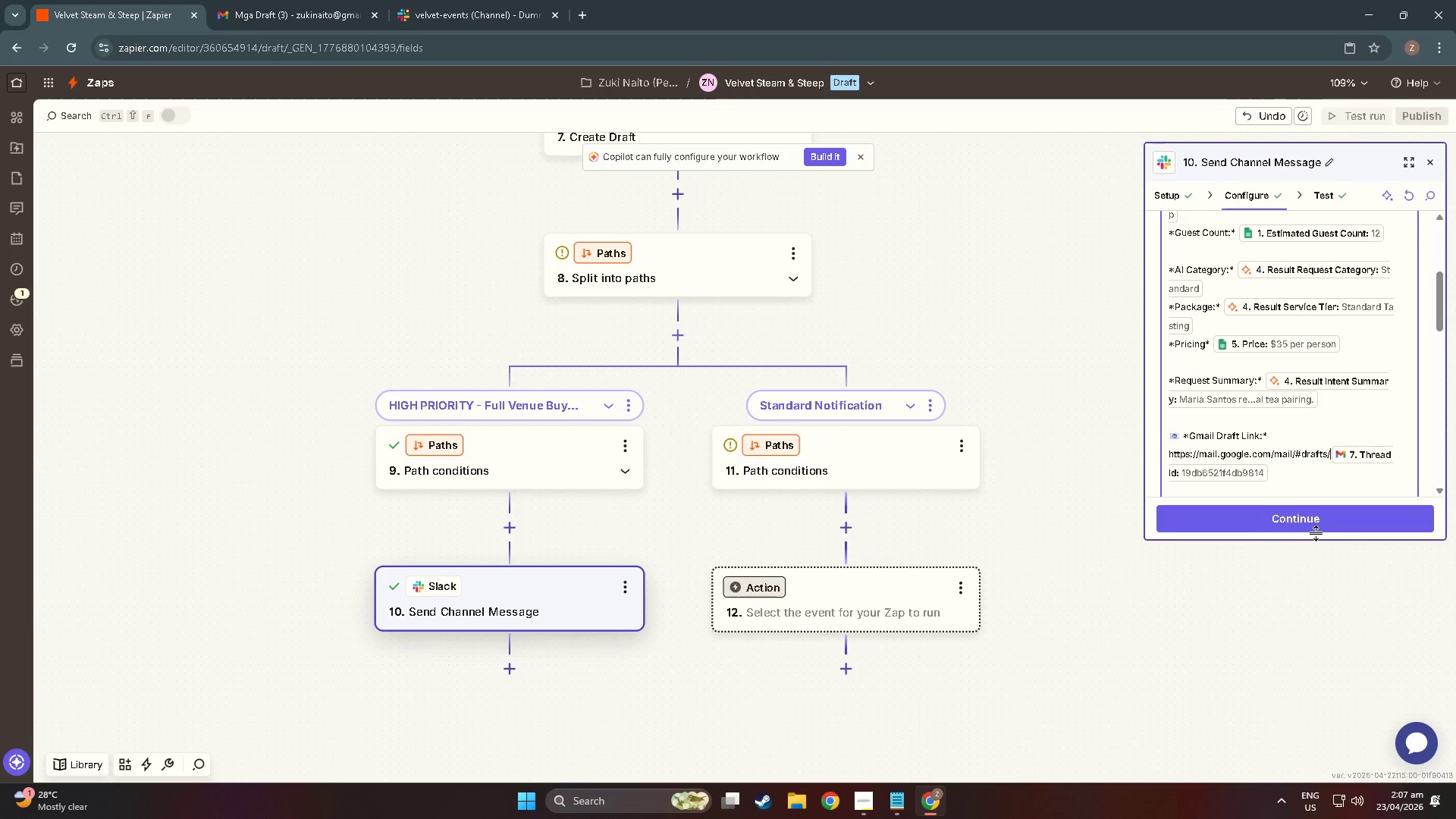 
left_click([1314, 523])
 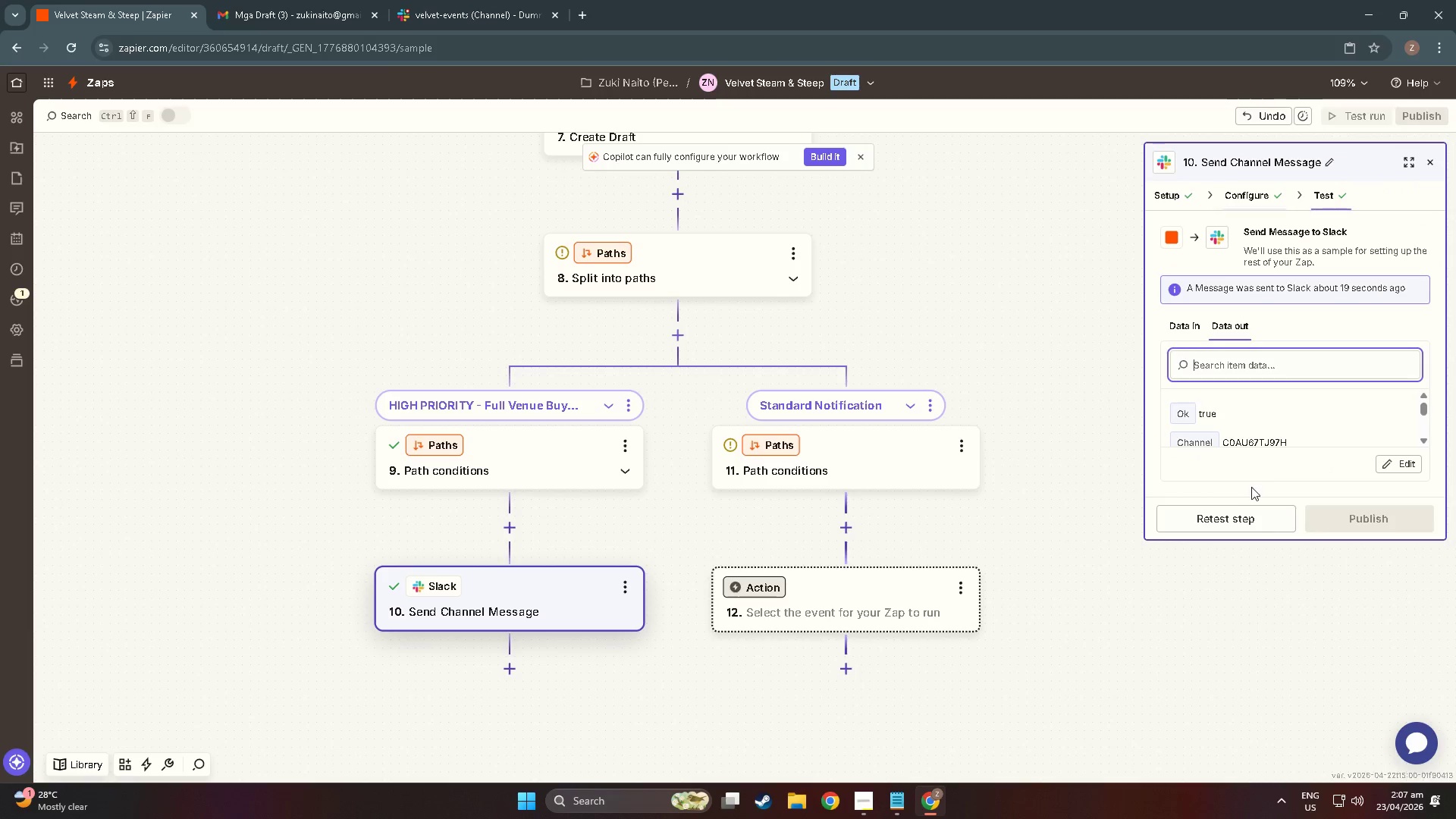 
left_click([1225, 521])
 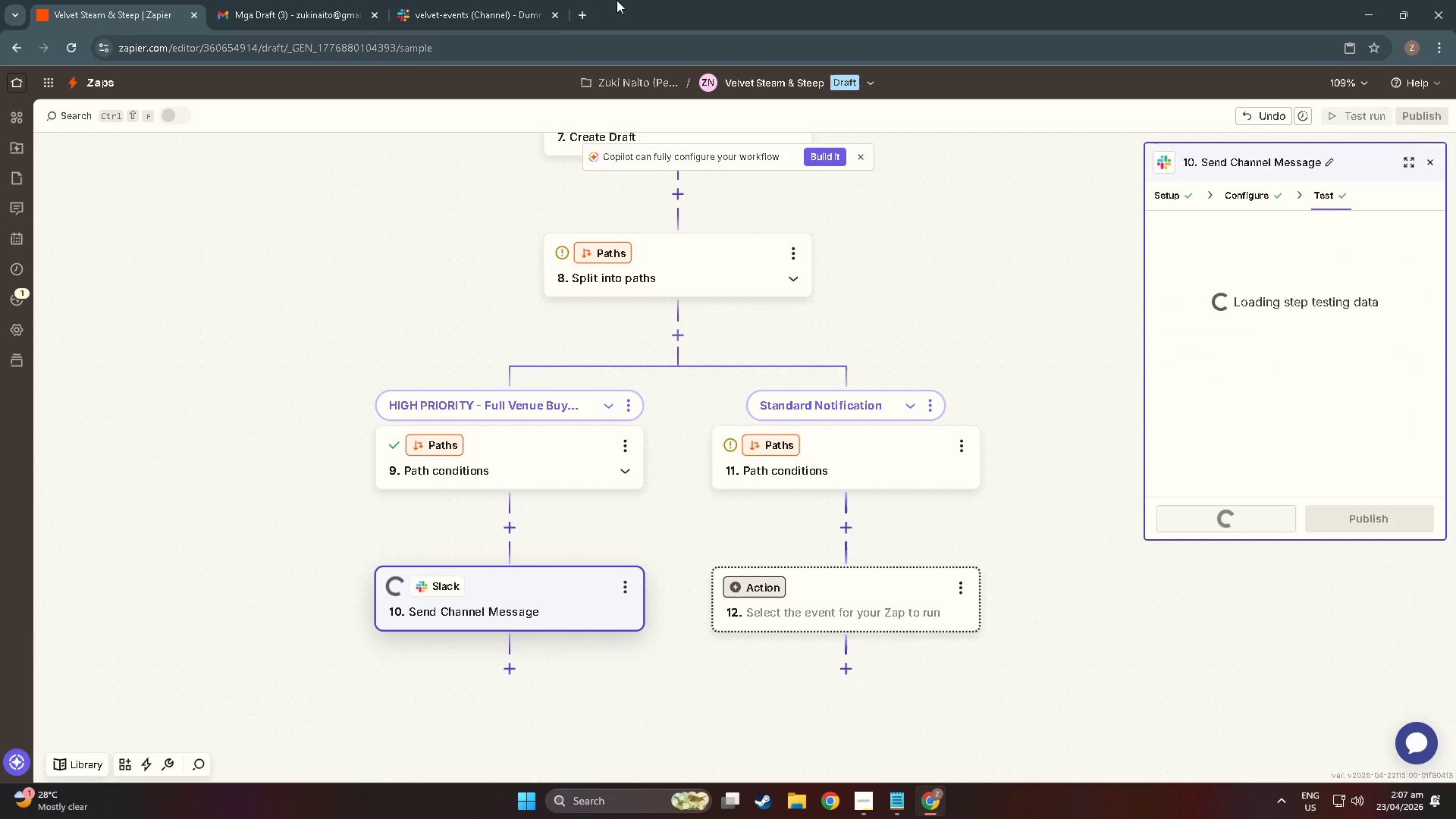 
left_click([467, 0])
 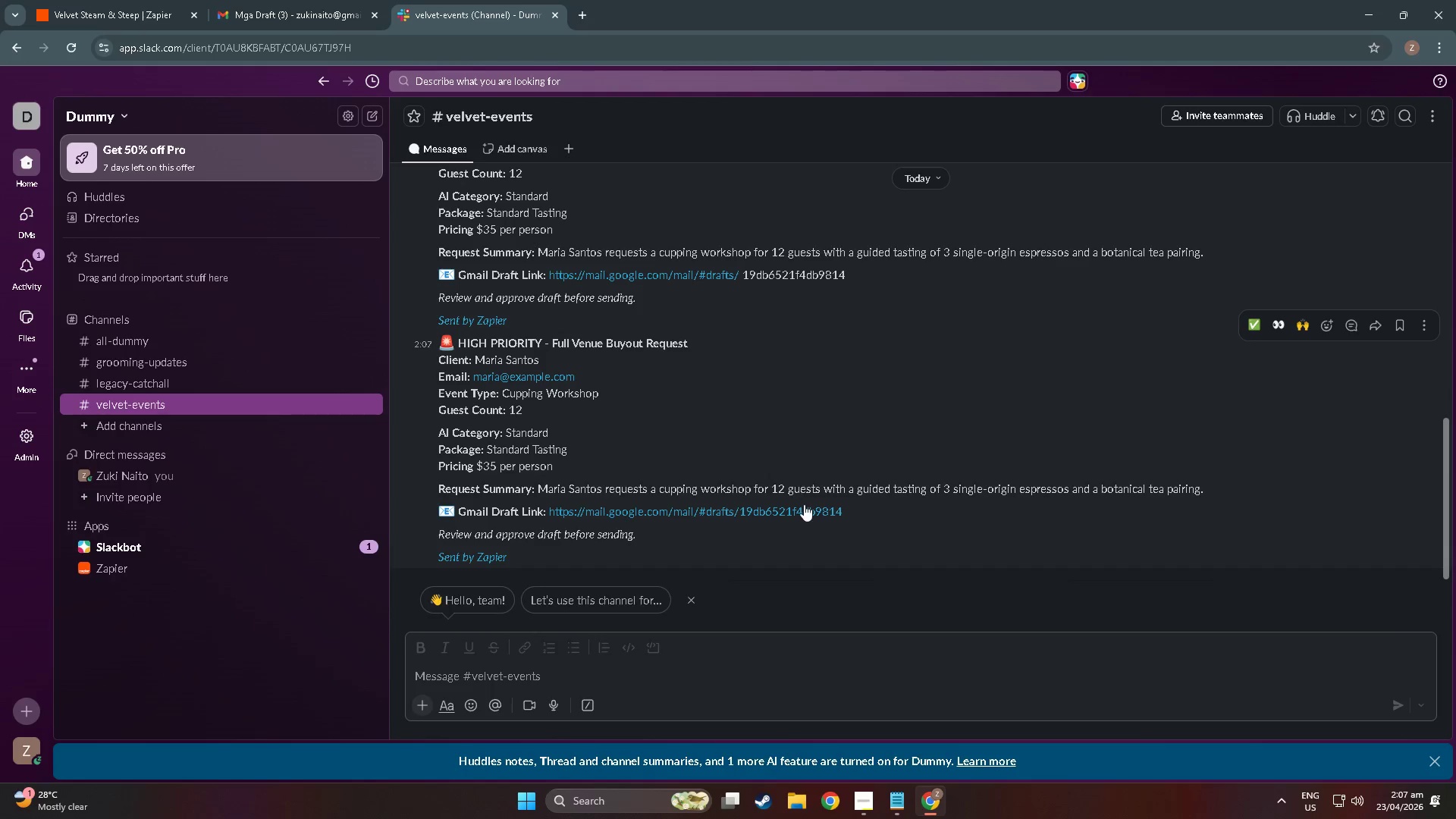 
left_click([799, 514])
 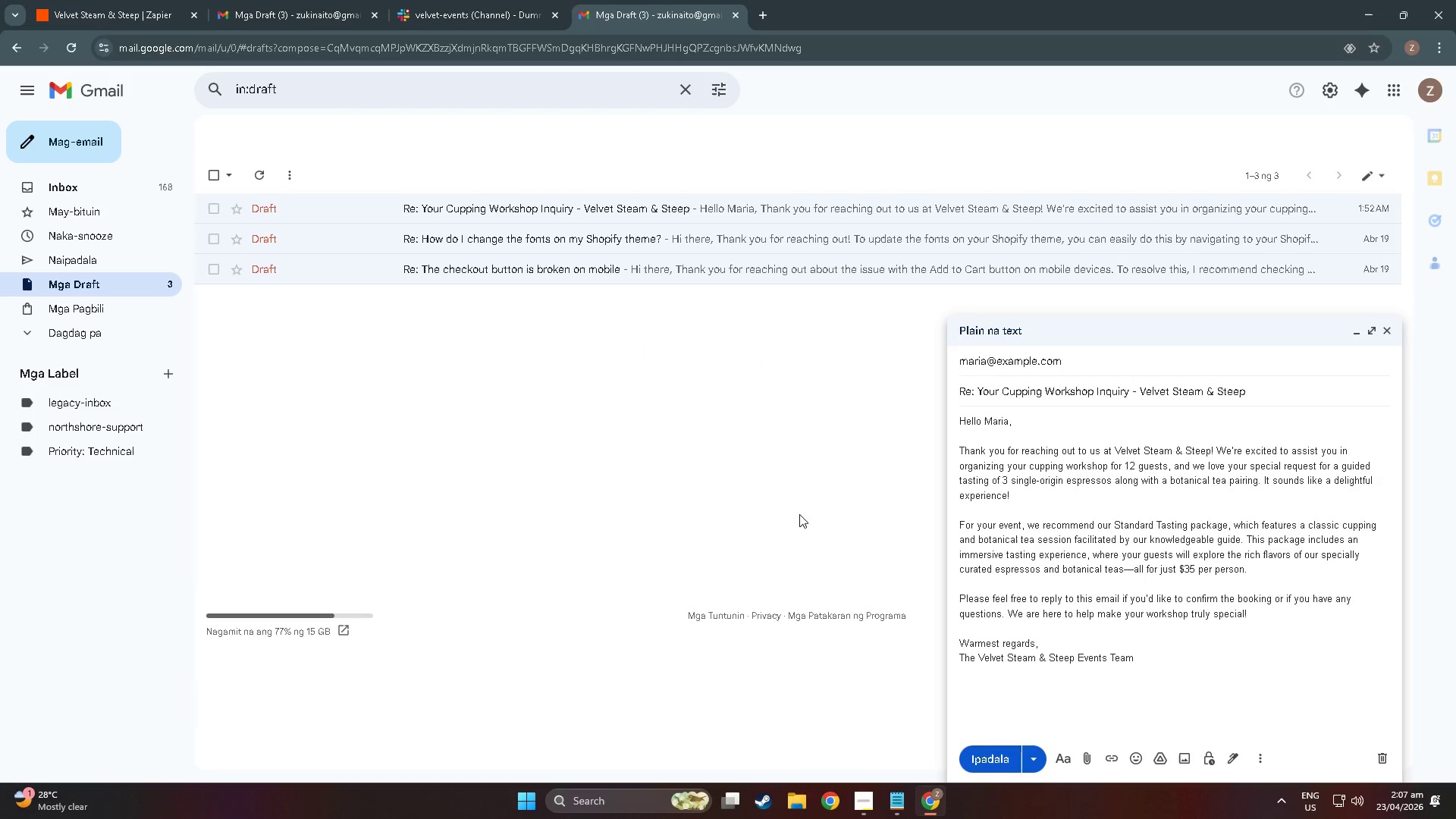 
wait(11.02)
 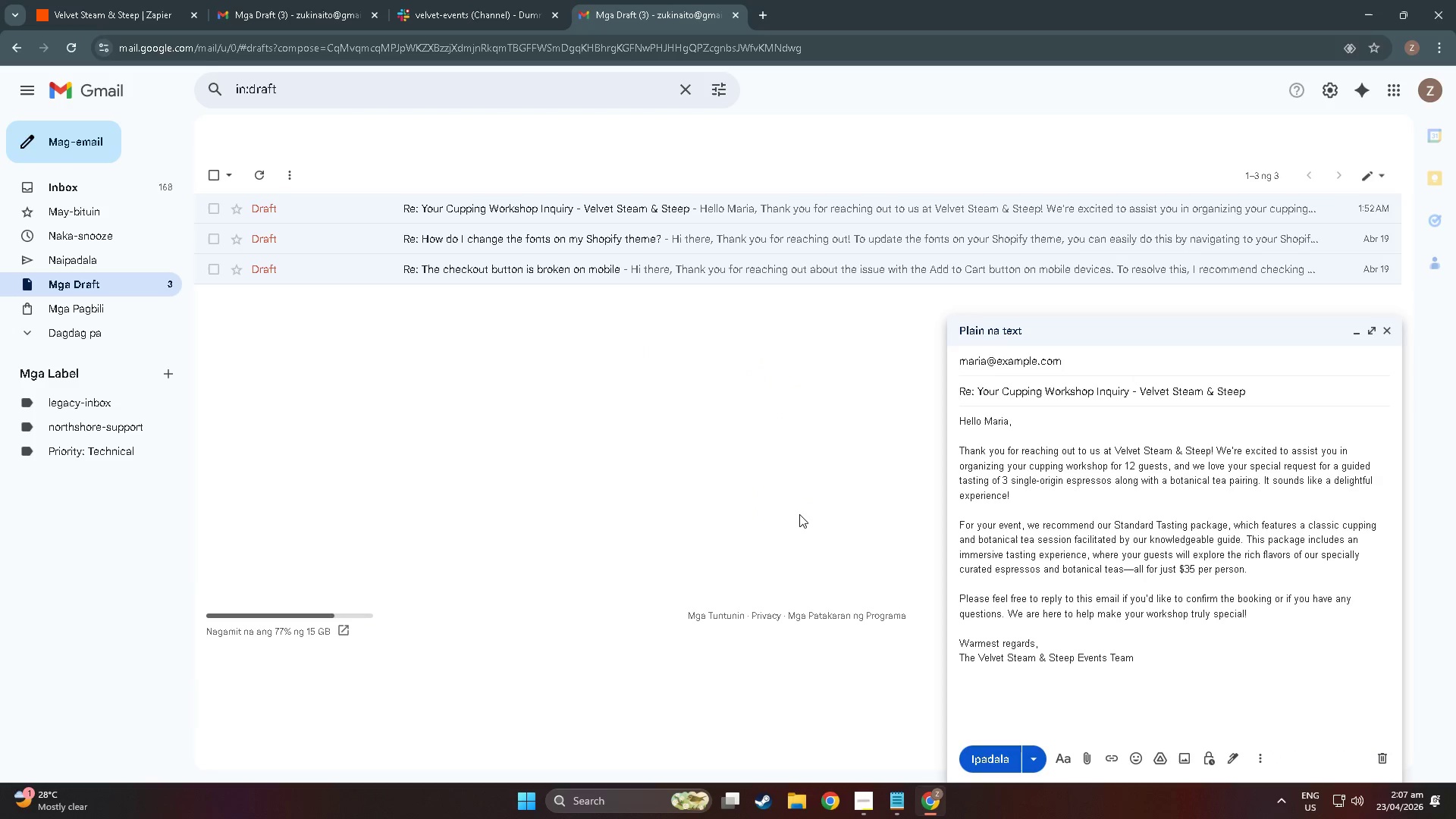 
left_click([441, 0])
 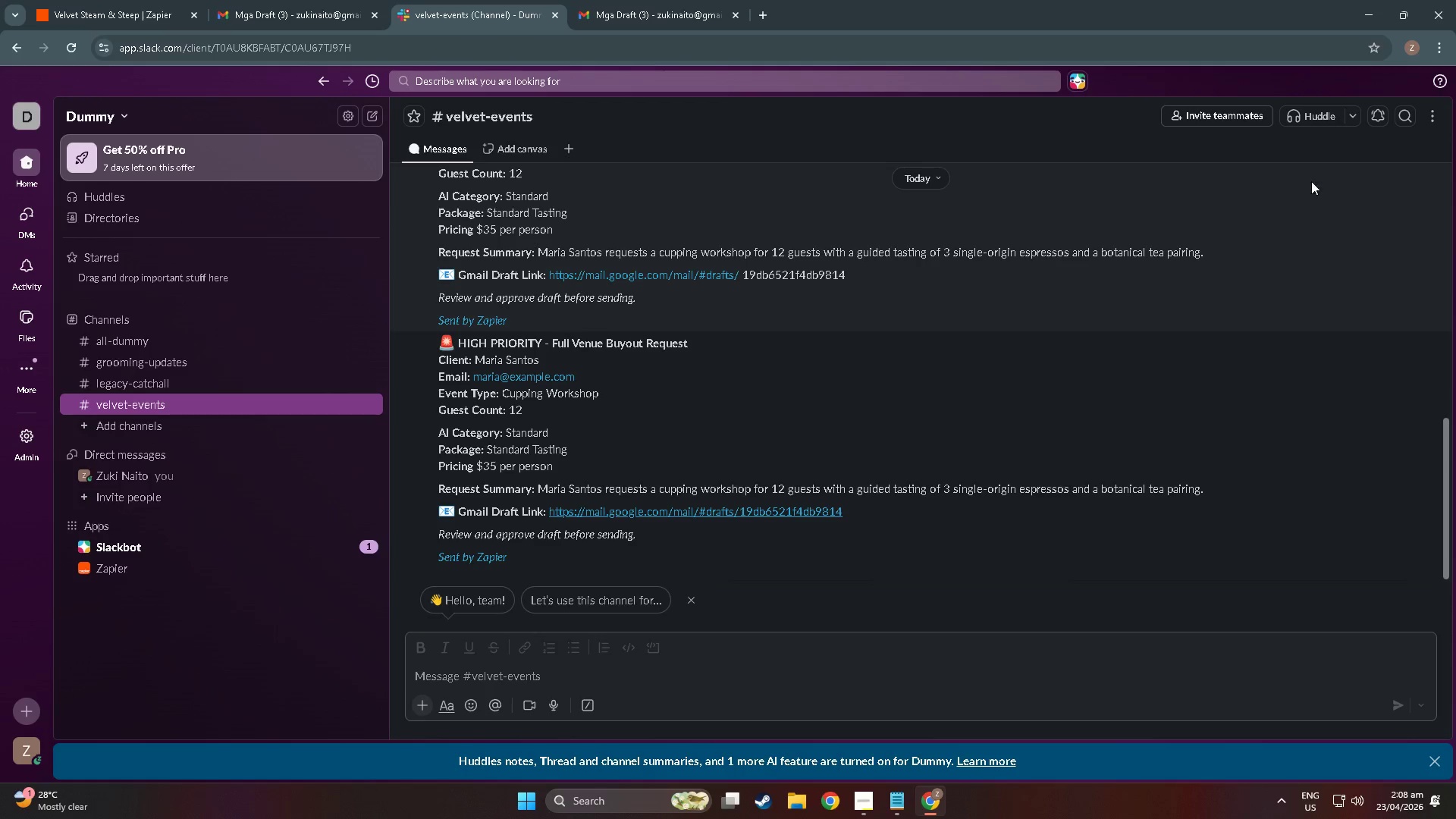 
scroll: coordinate [848, 380], scroll_direction: up, amount: 5.0
 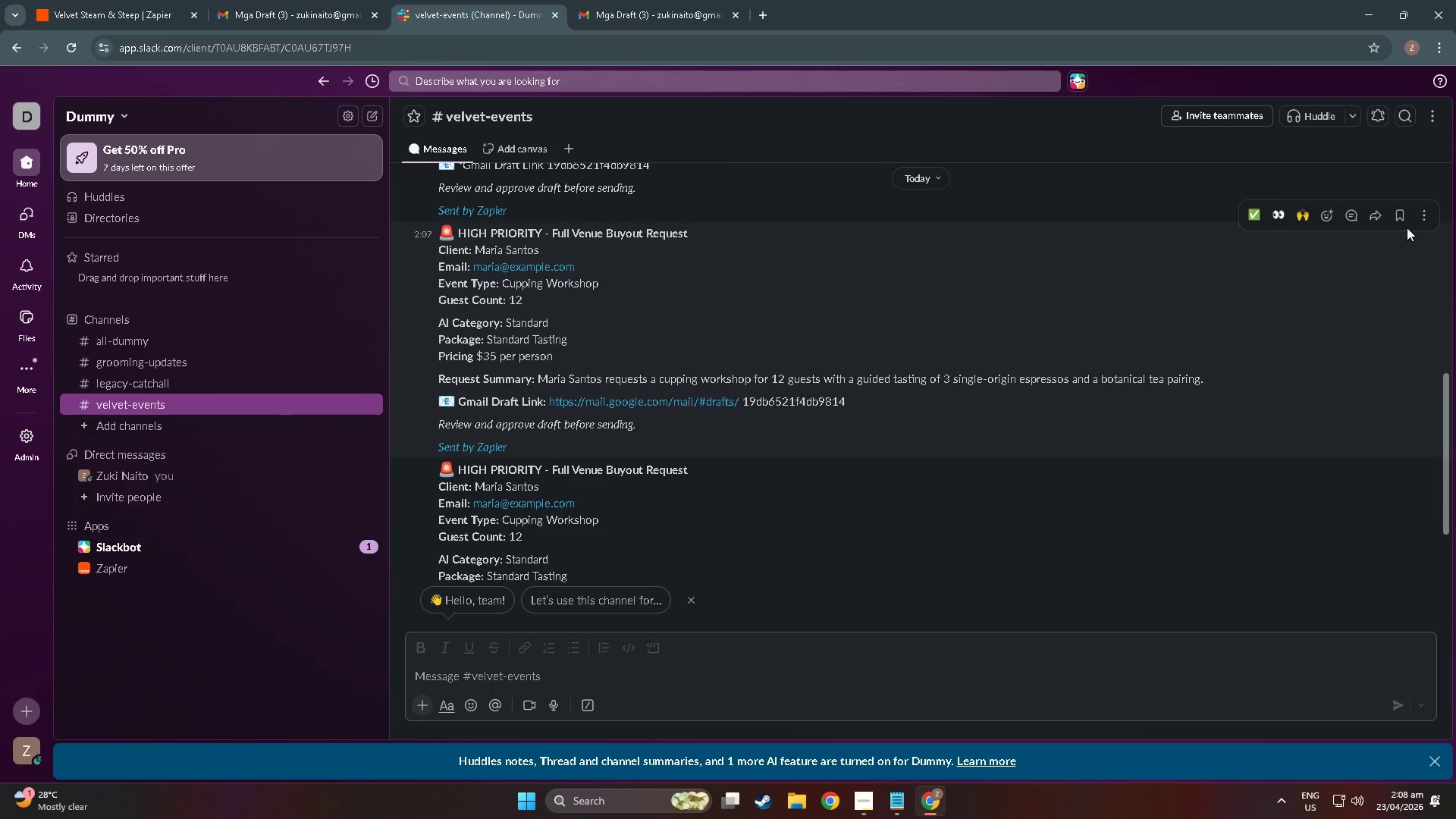 
left_click([1429, 224])
 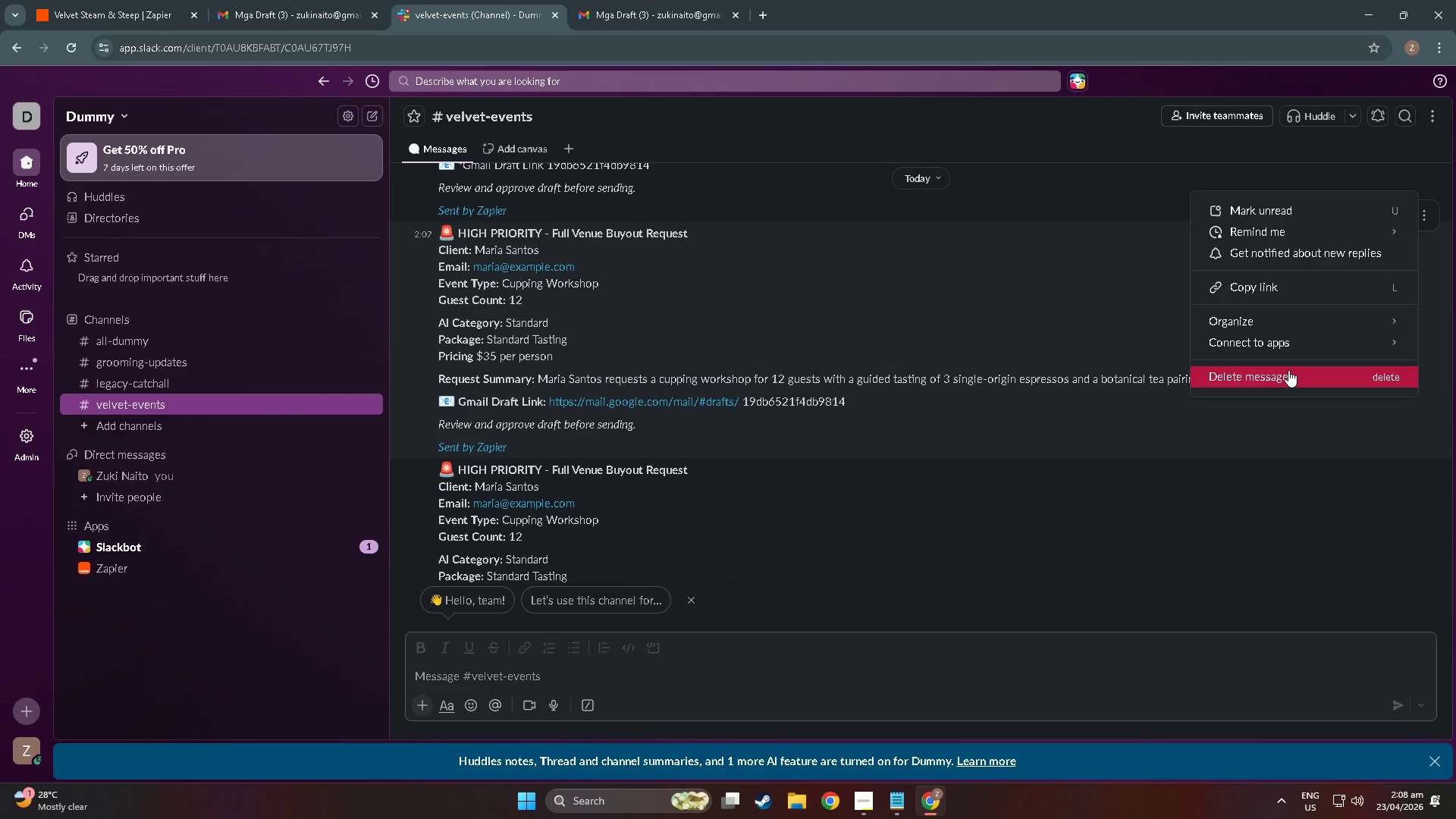 
left_click([1288, 370])
 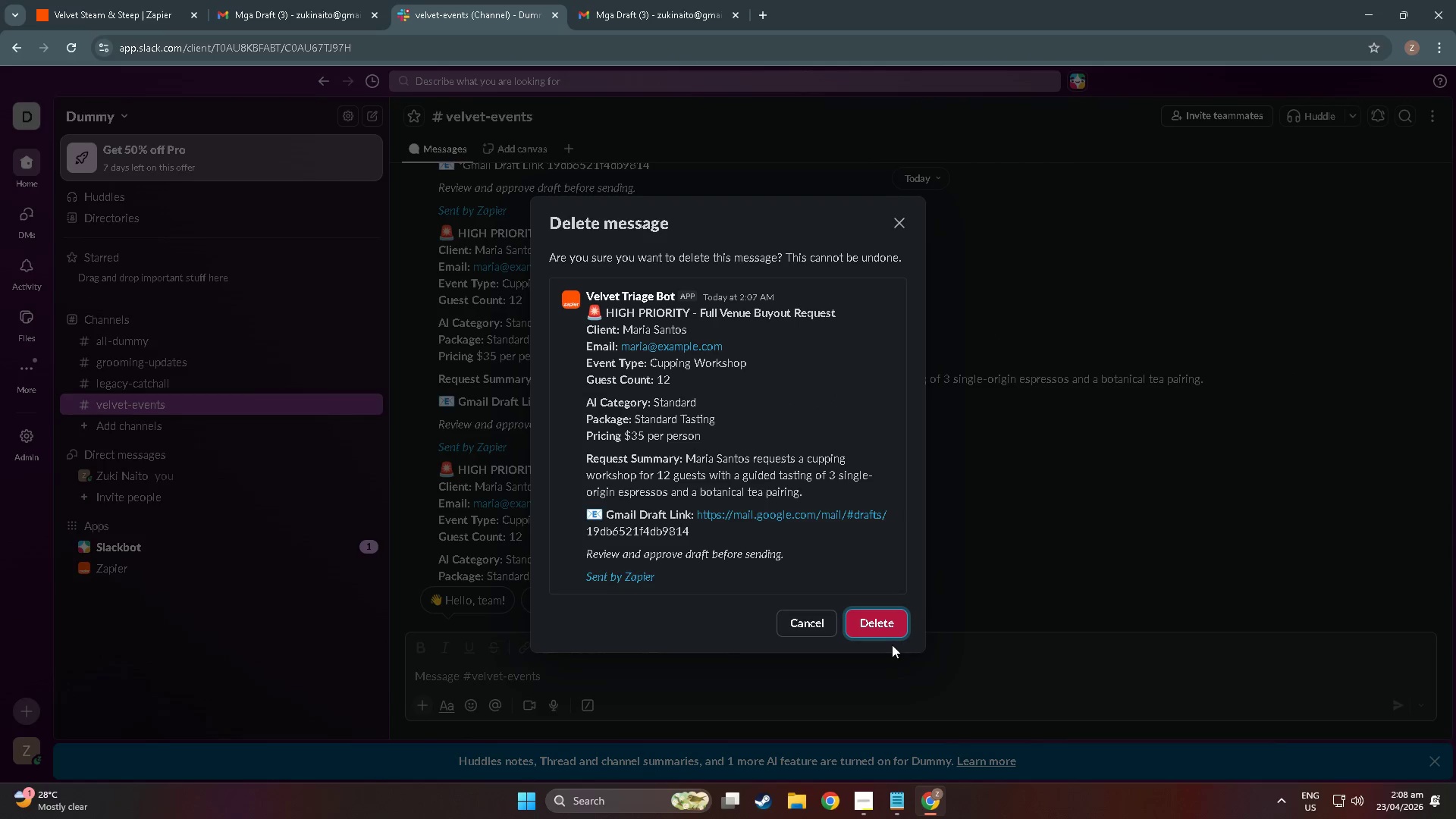 
left_click([879, 619])
 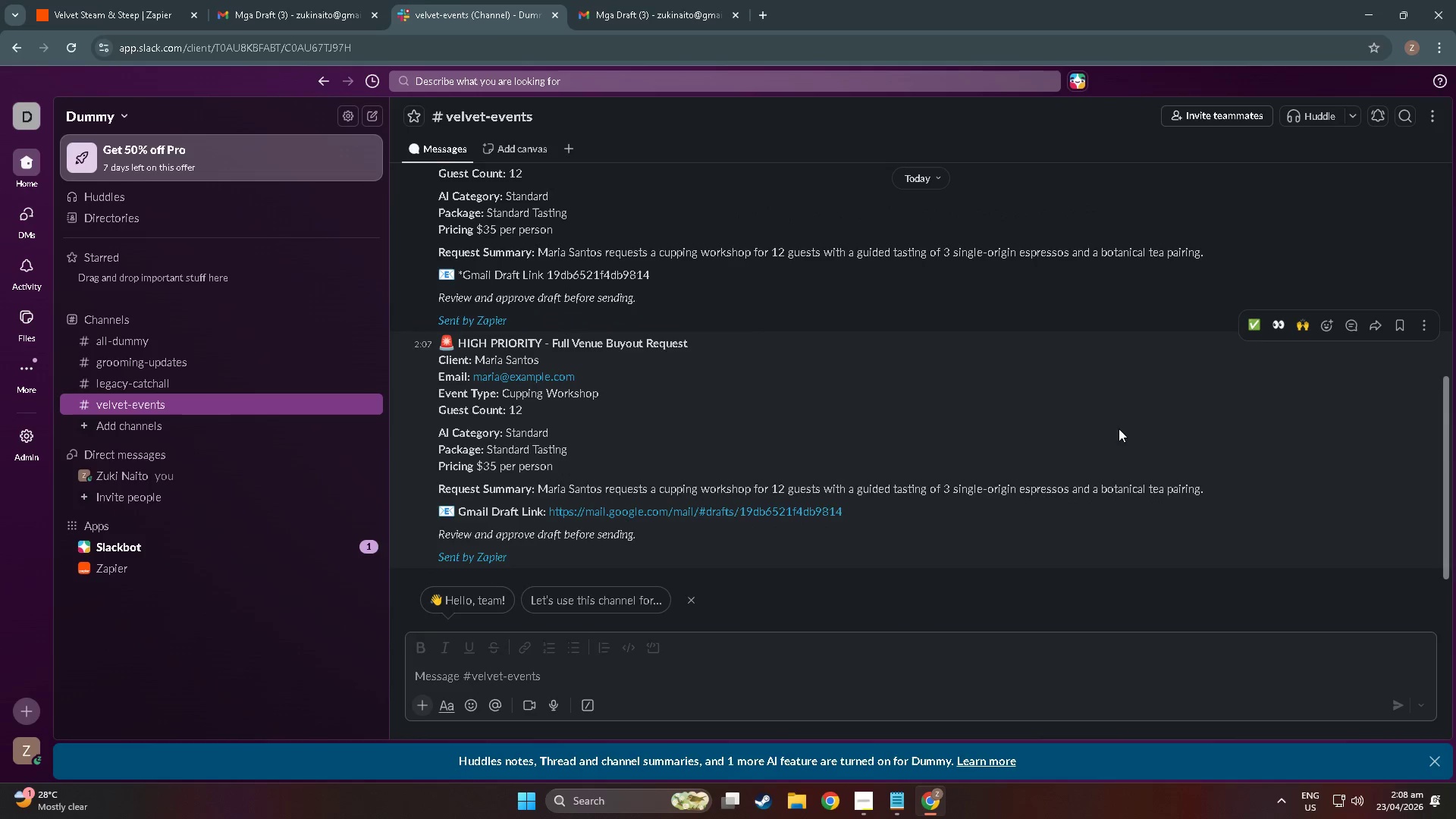 
scroll: coordinate [1188, 413], scroll_direction: up, amount: 10.0
 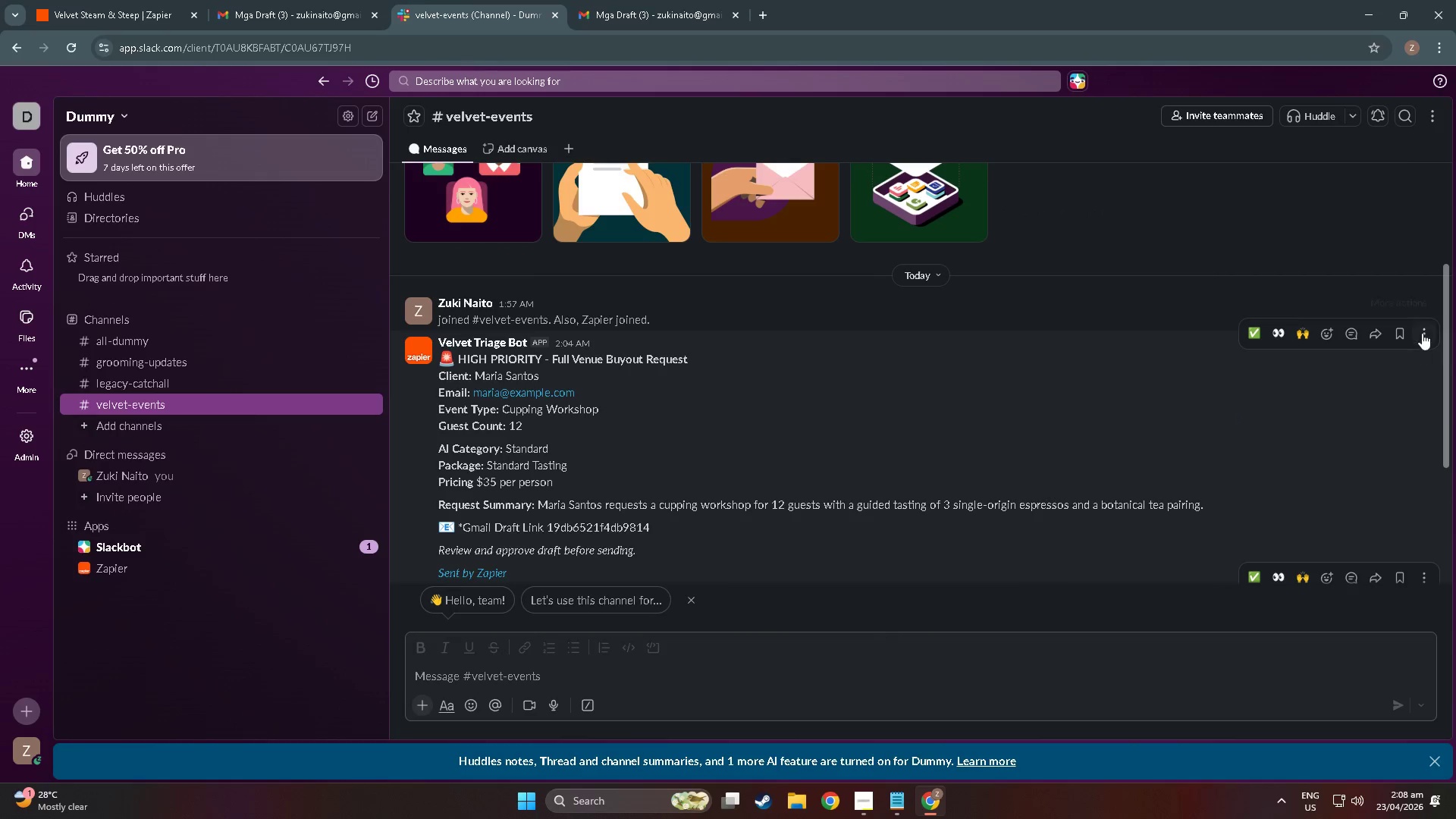 
left_click([1423, 332])
 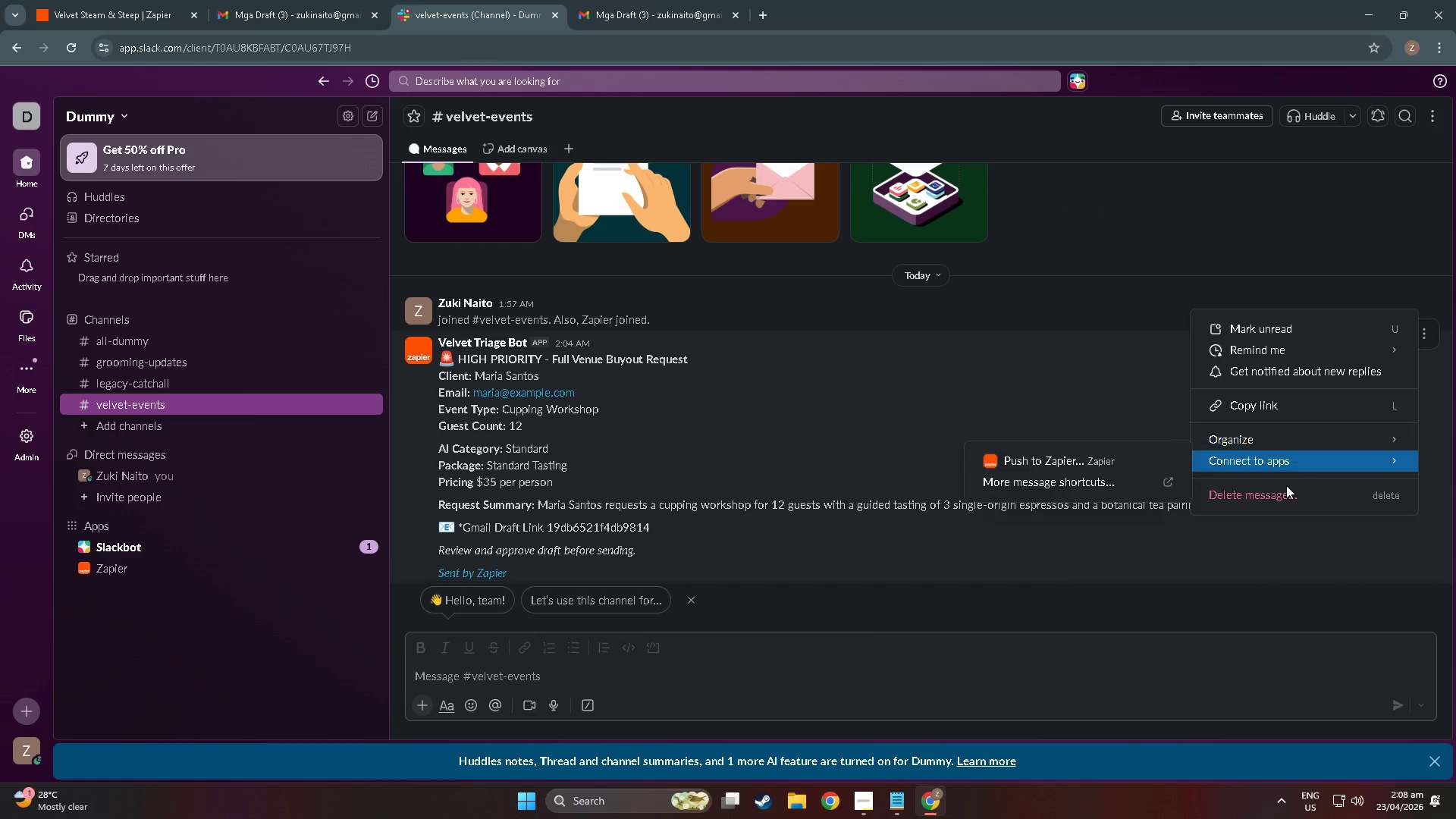 
left_click([1284, 499])
 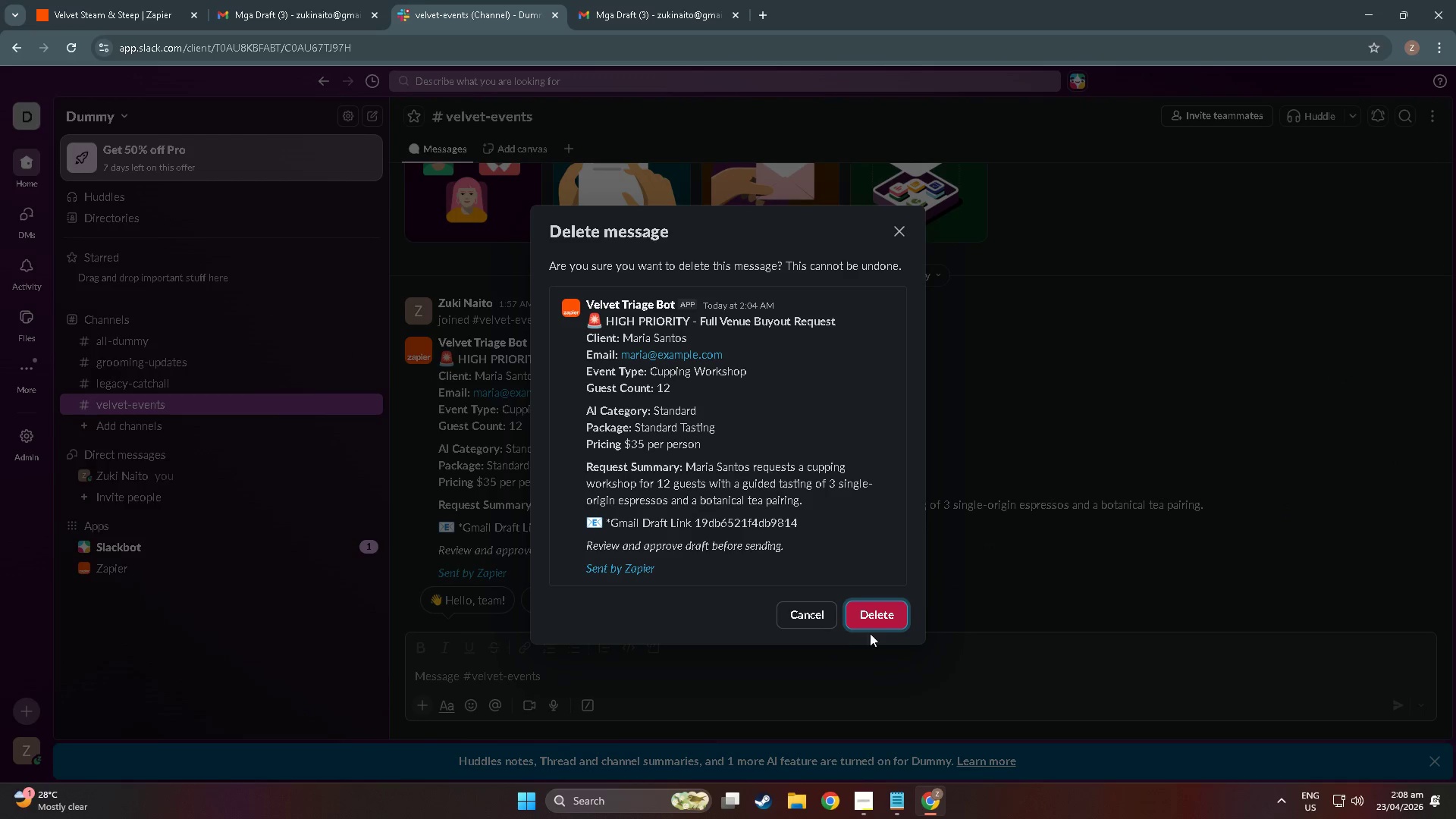 
left_click([880, 610])
 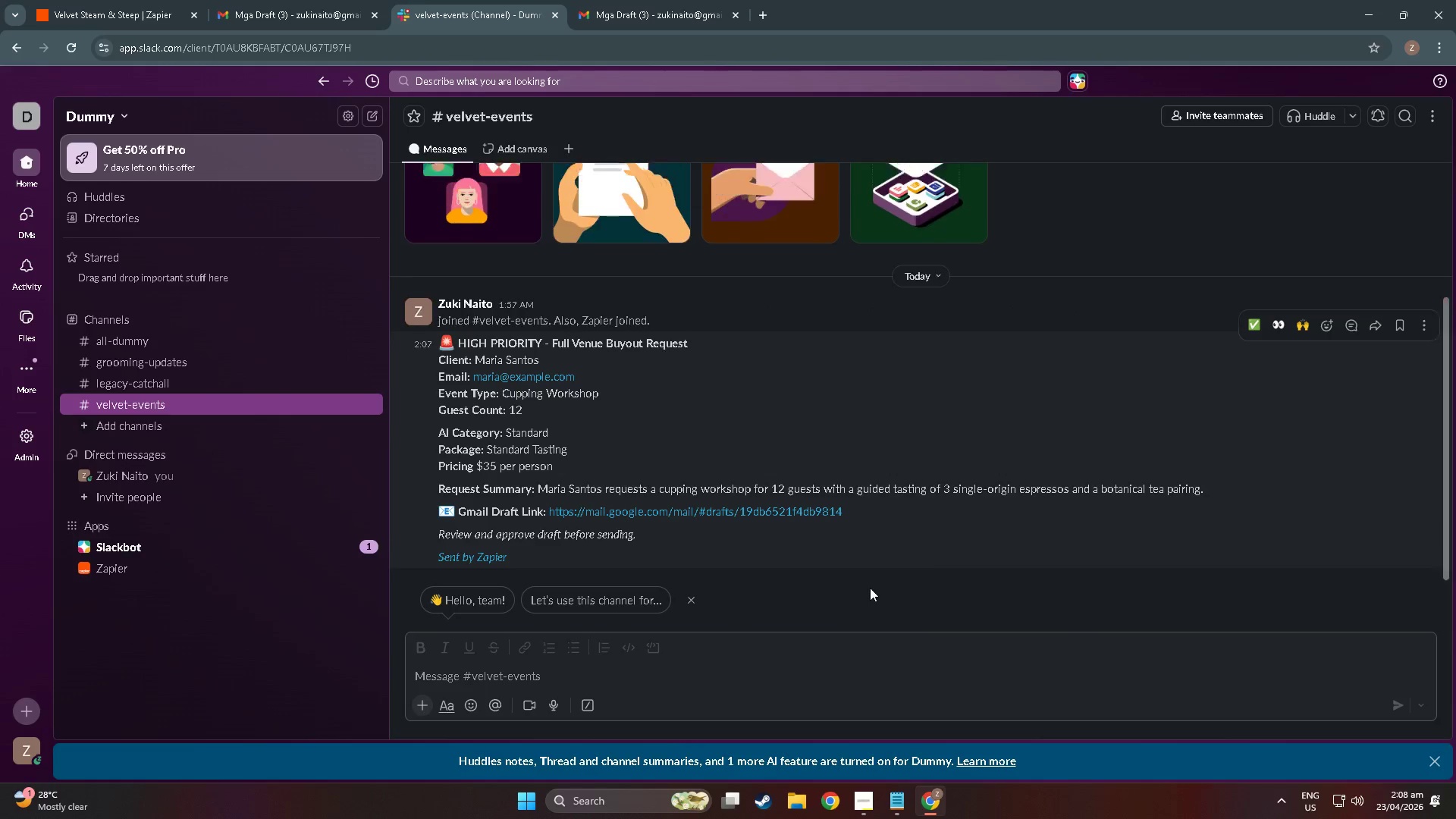 
scroll: coordinate [838, 470], scroll_direction: down, amount: 4.0
 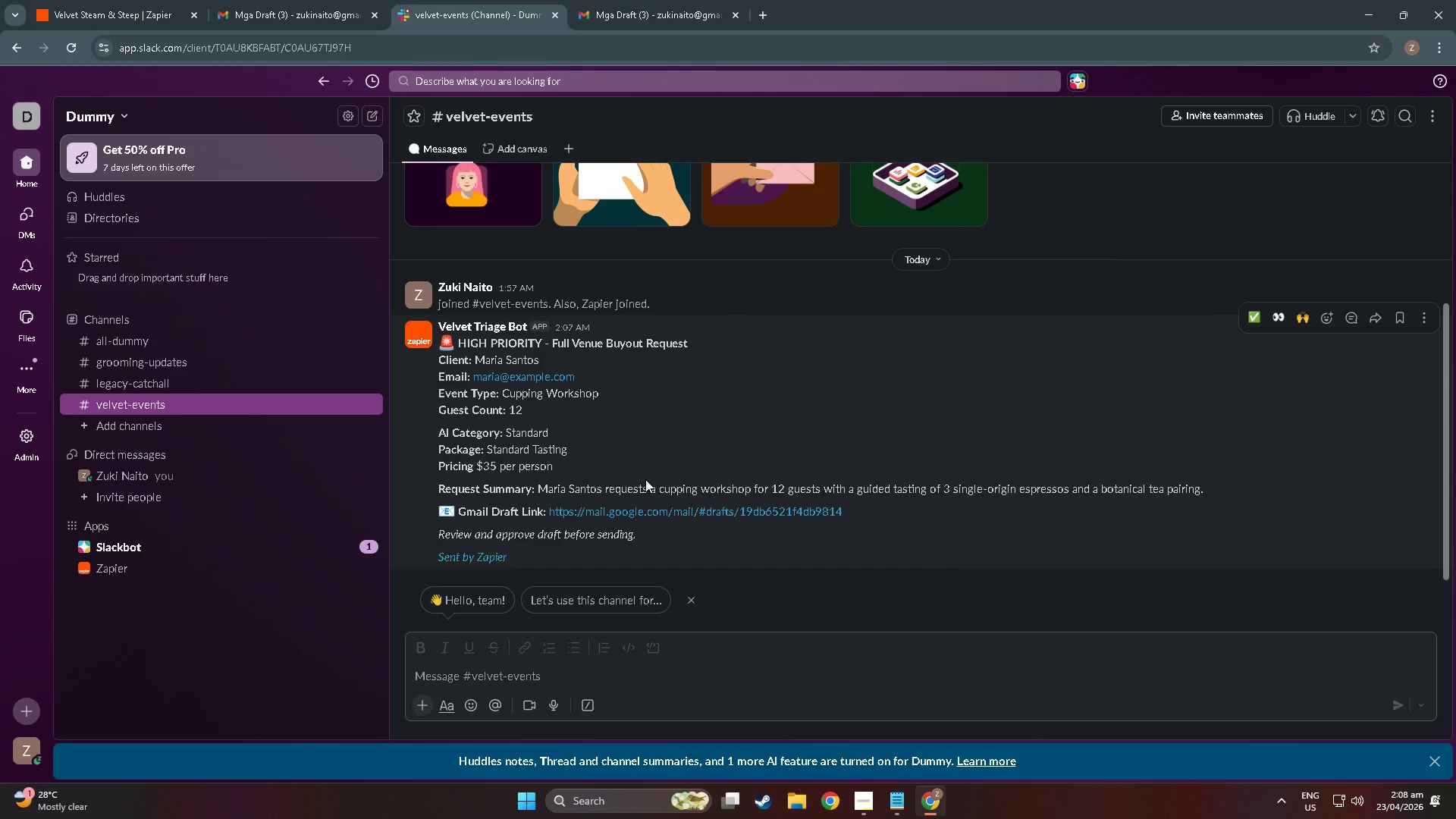 
wait(5.39)
 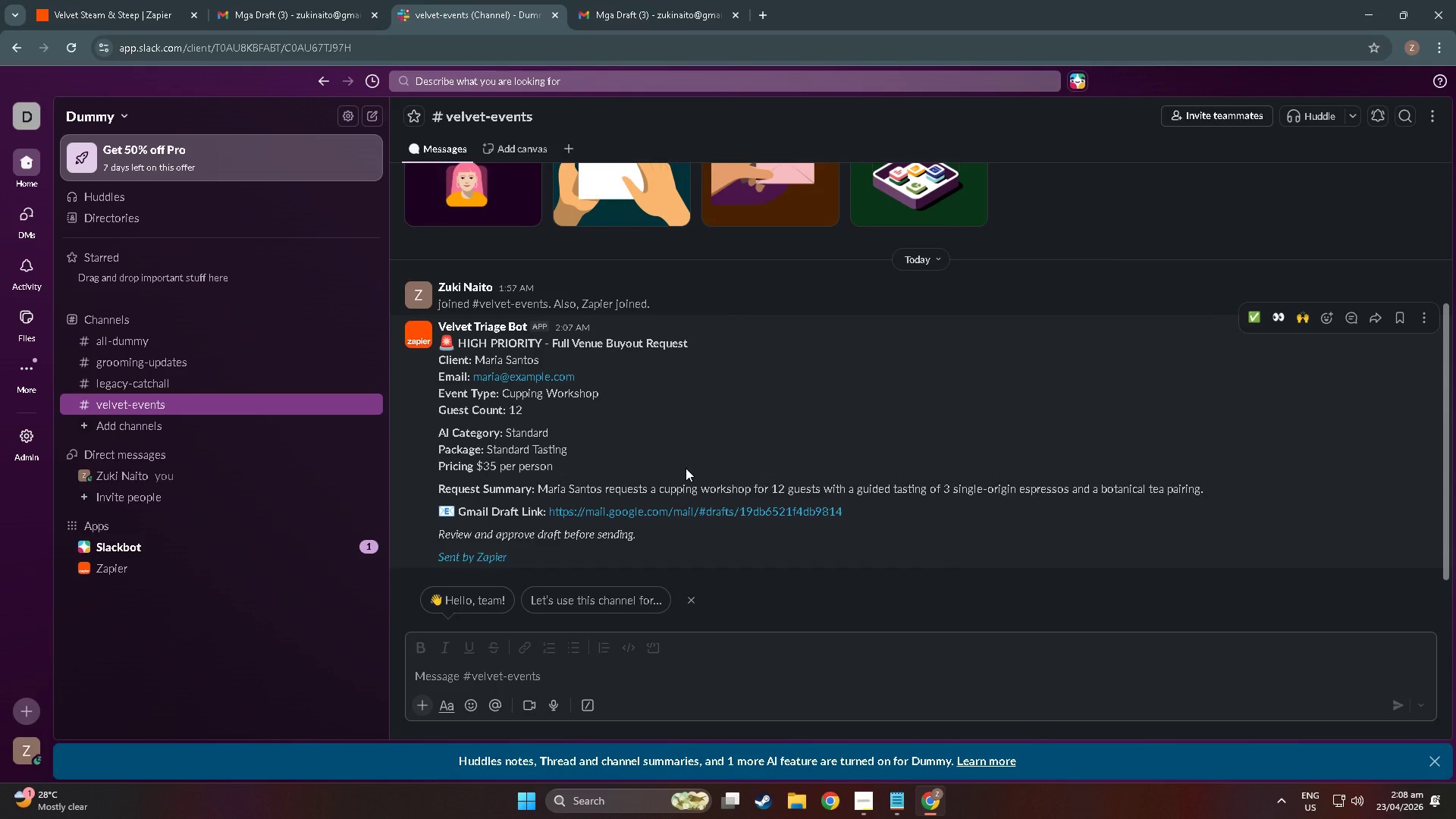 
key(Alt+Tab)
 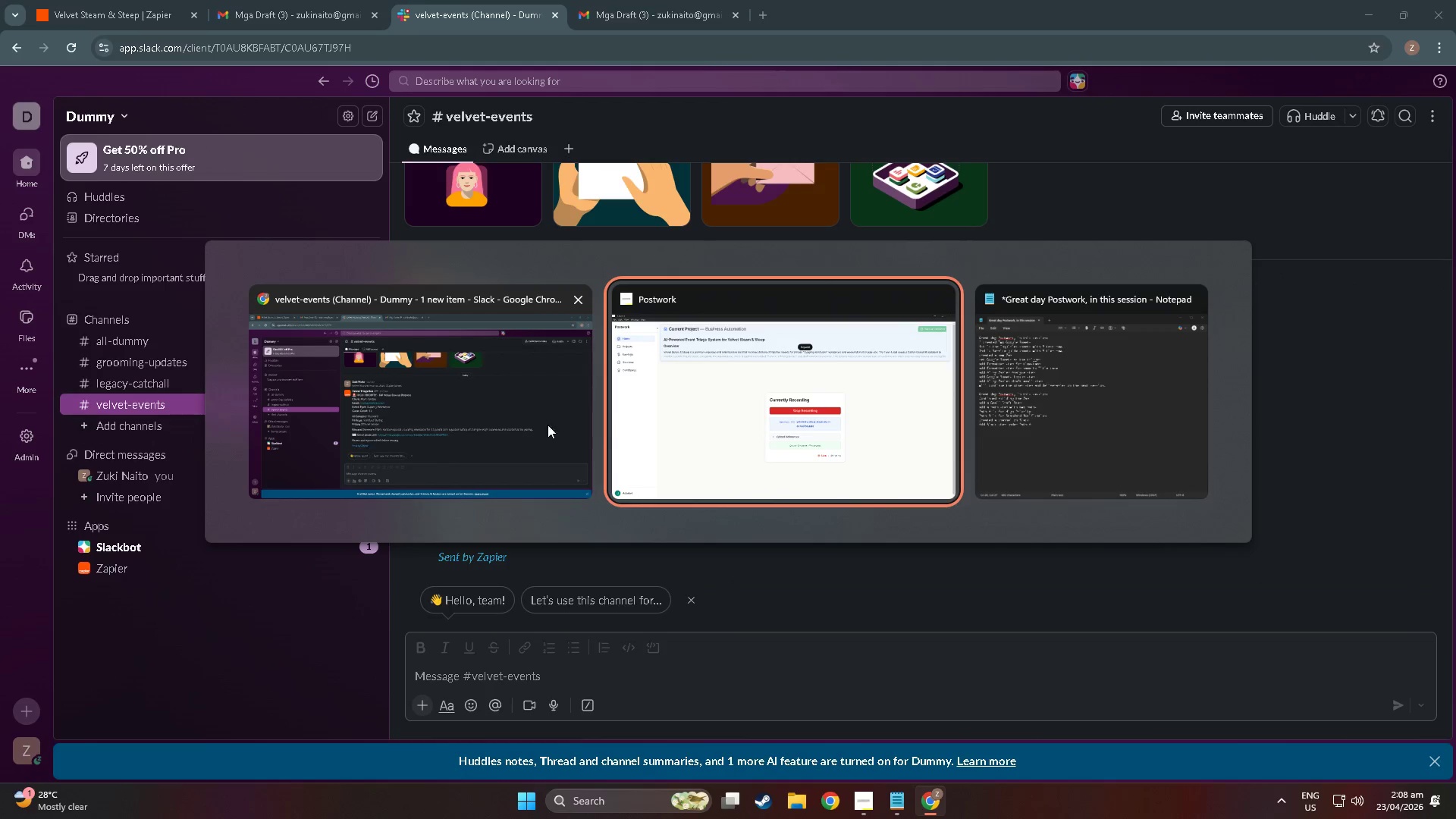 
key(Alt+Tab)
 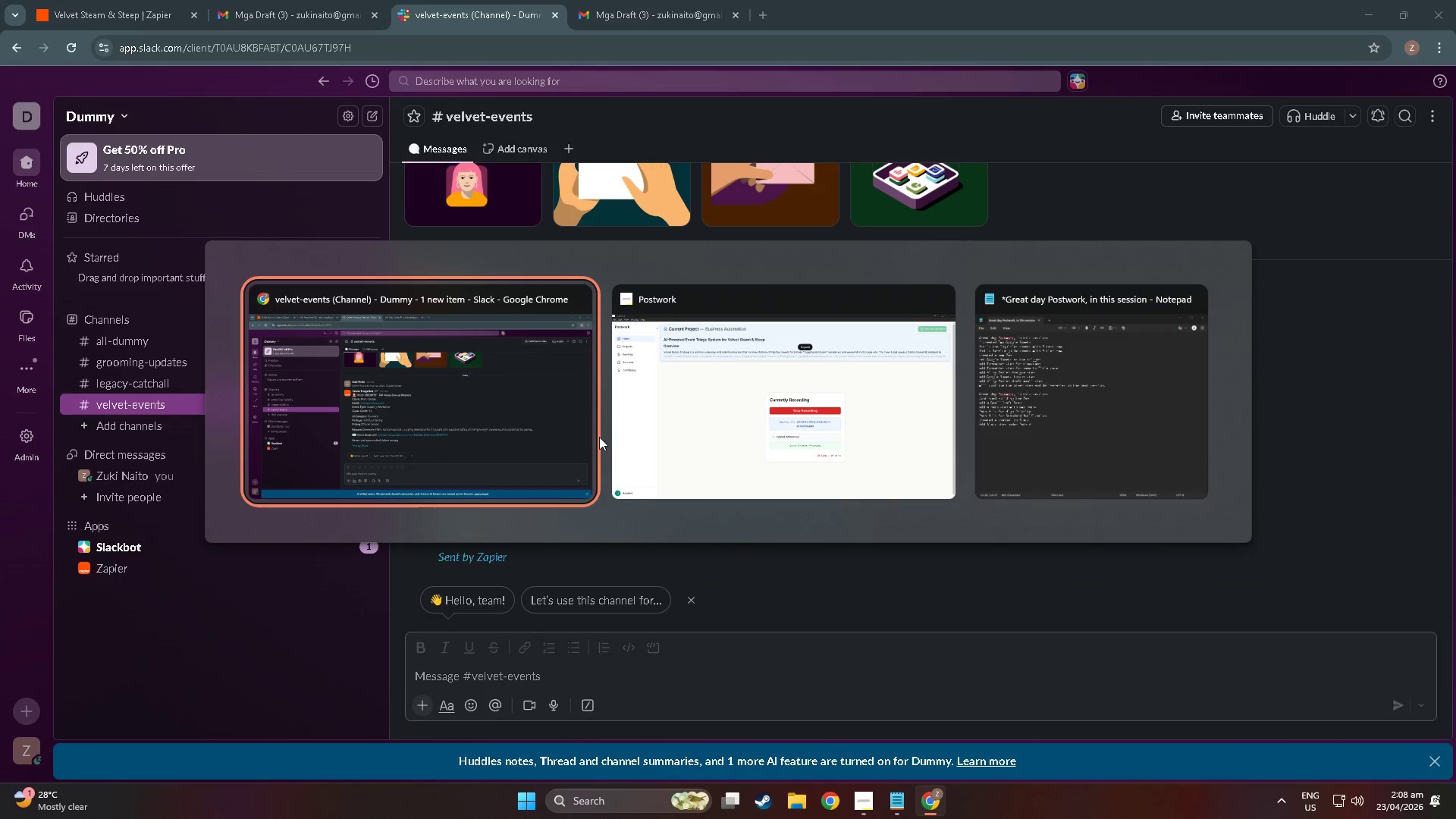 
key(Alt+Tab)
 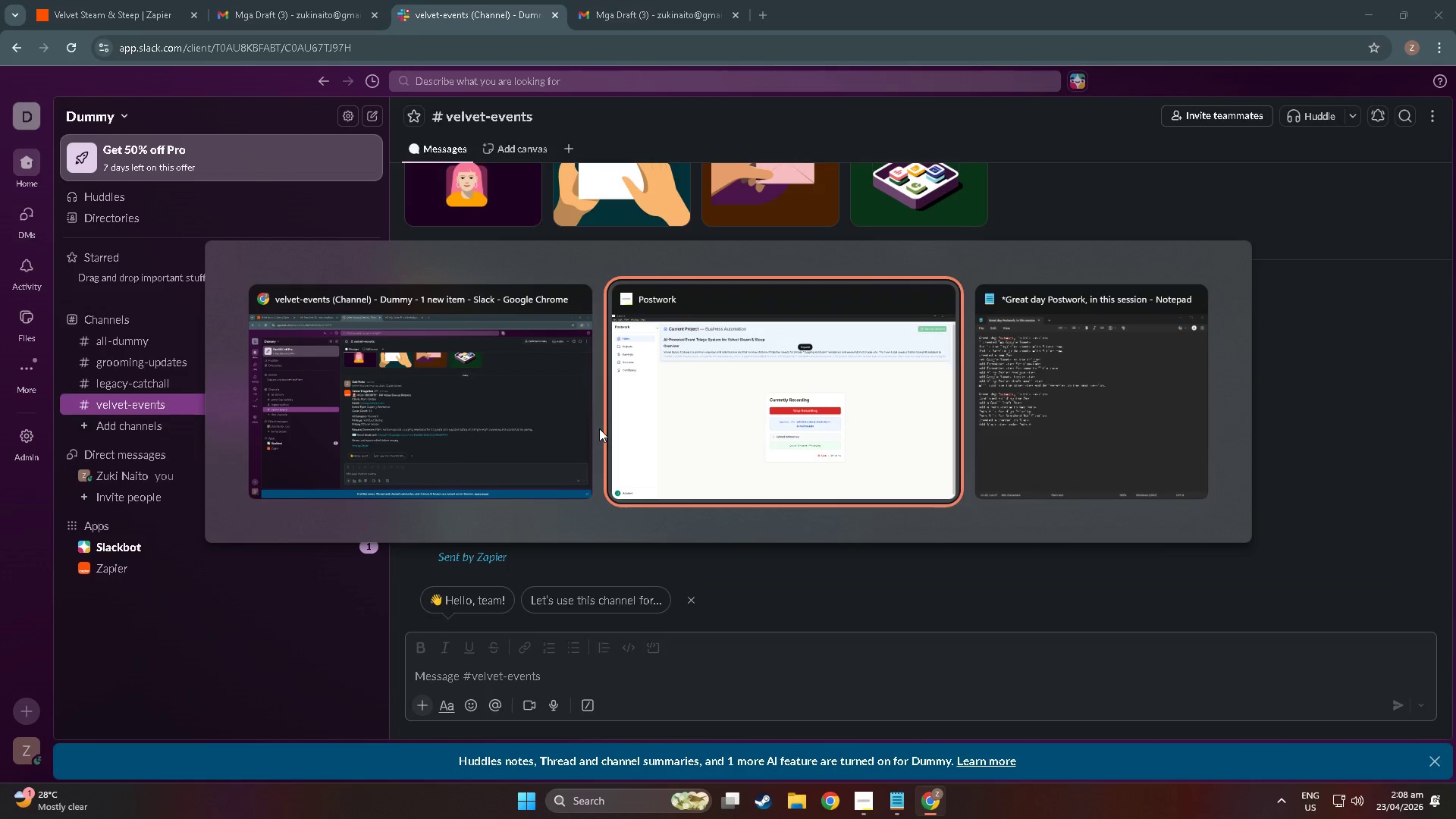 
key(Alt+Tab)
 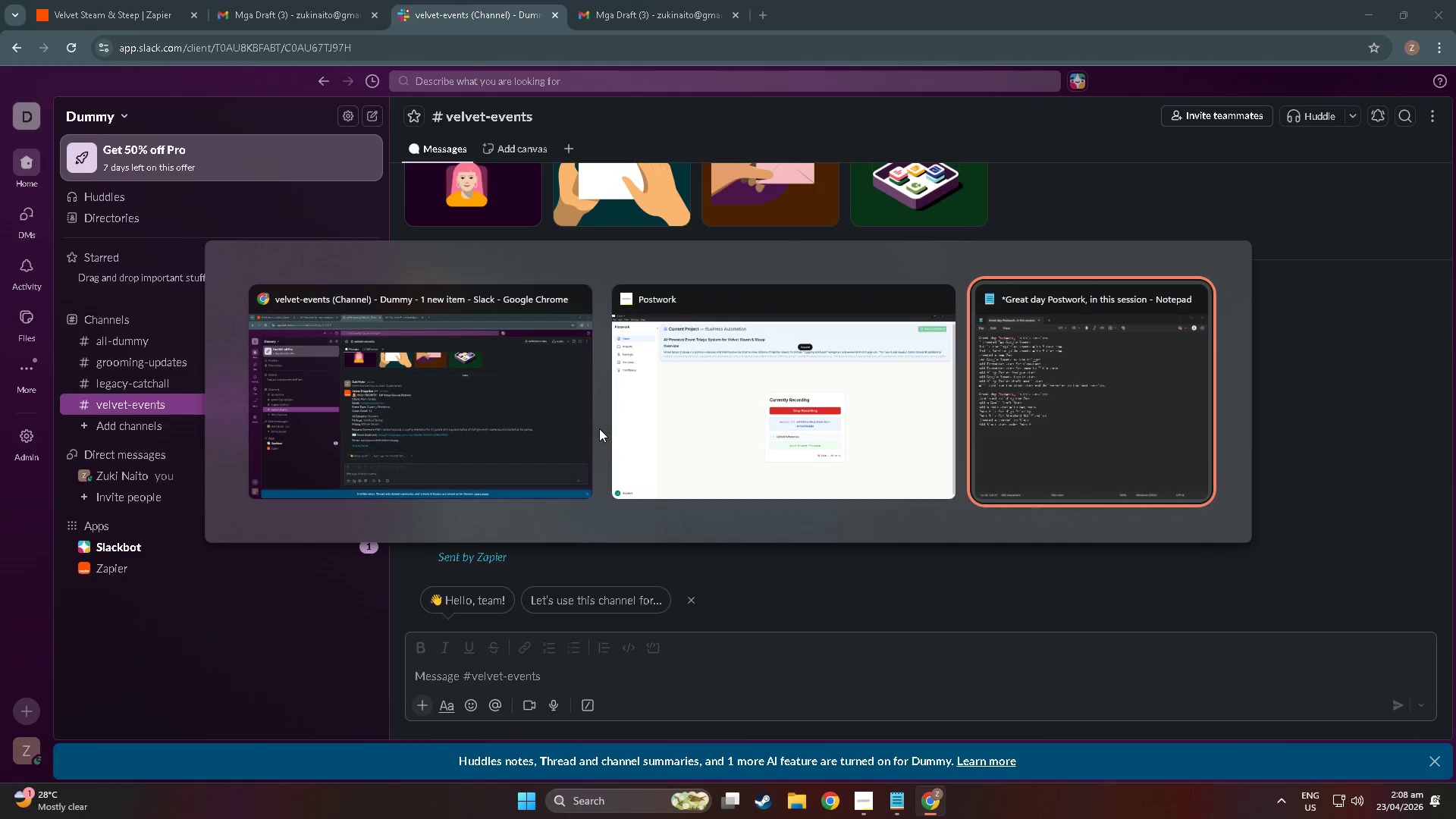 
key(Alt+Tab)
 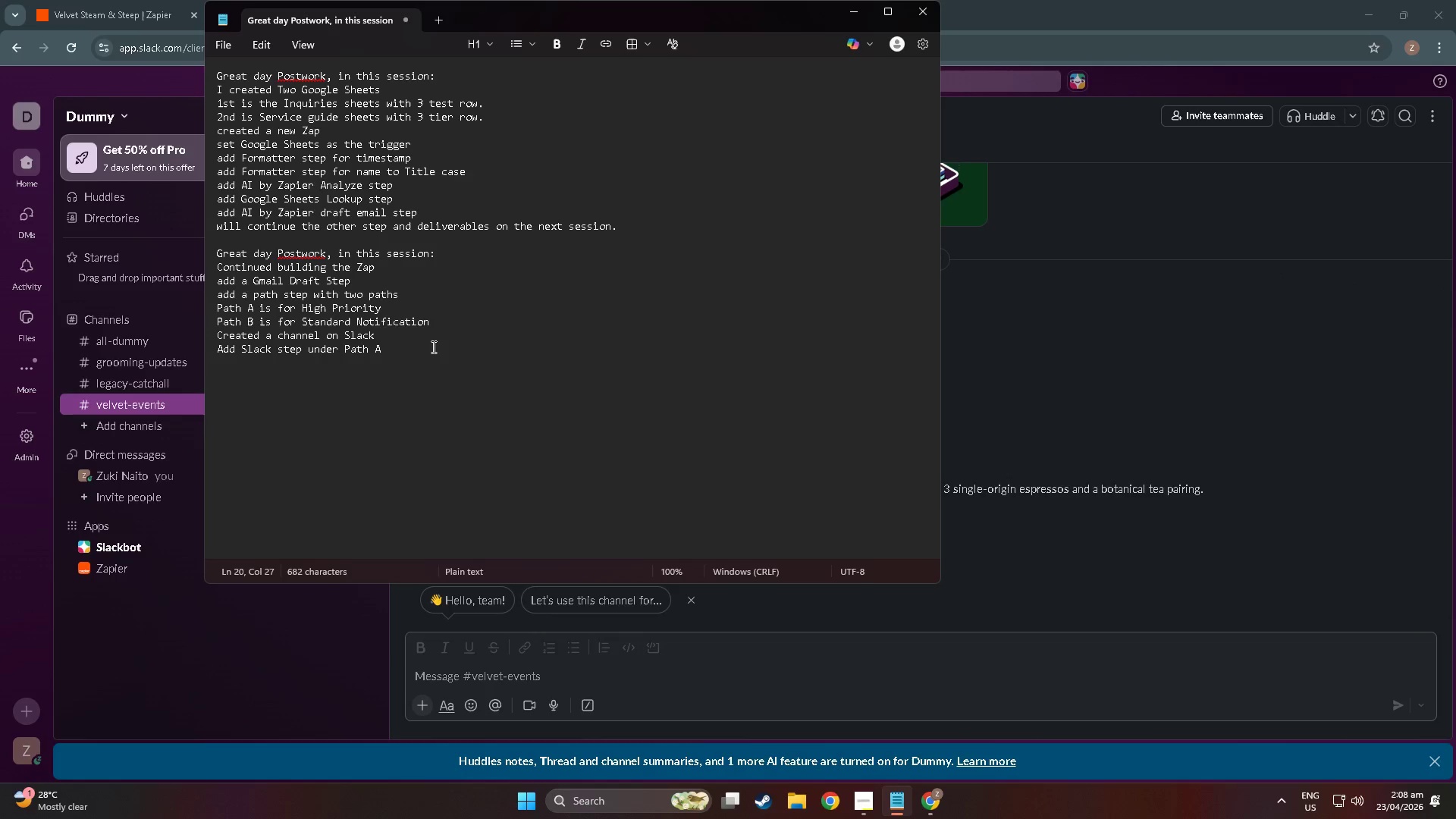 
left_click([450, 350])
 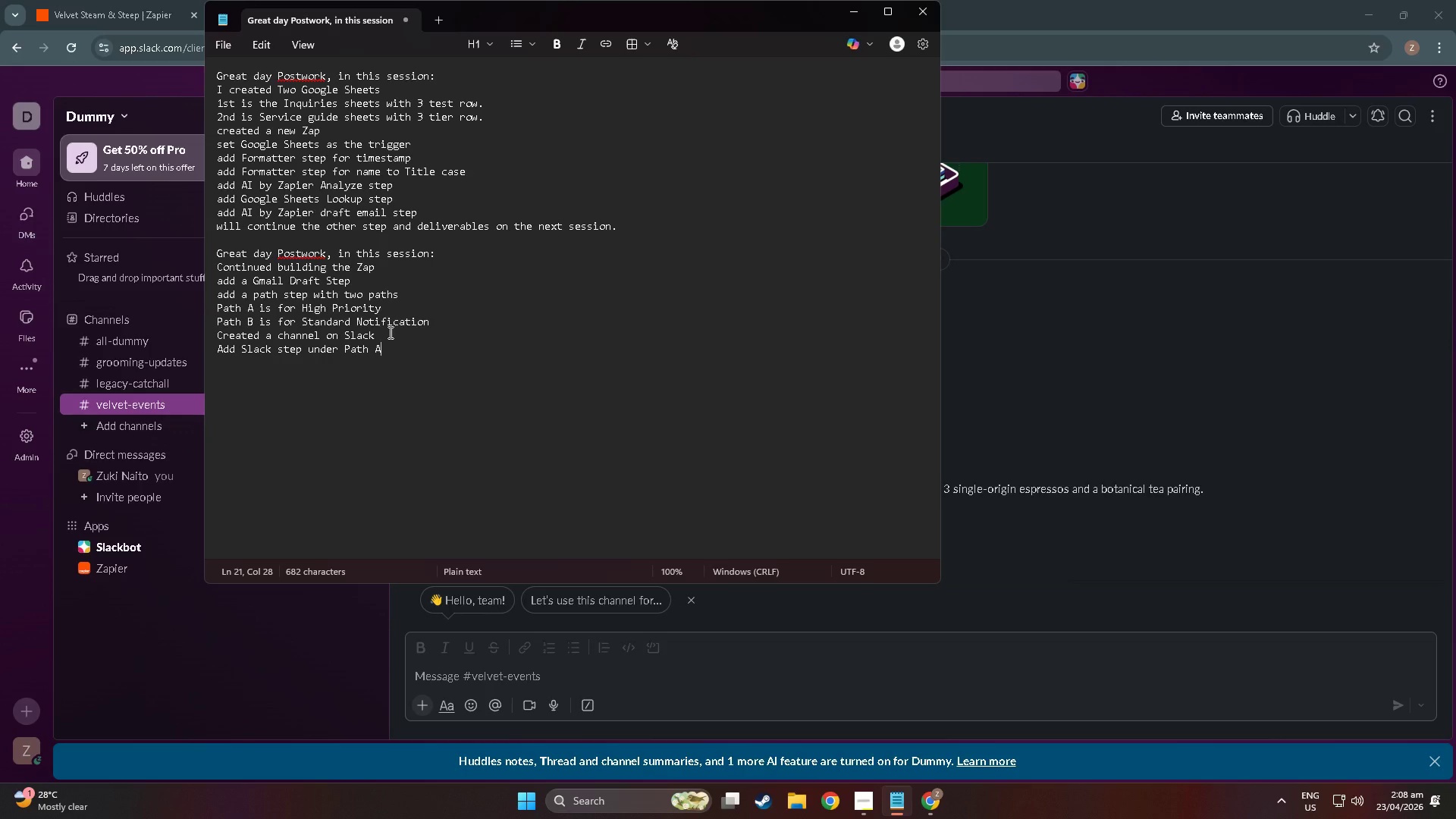 
wait(15.25)
 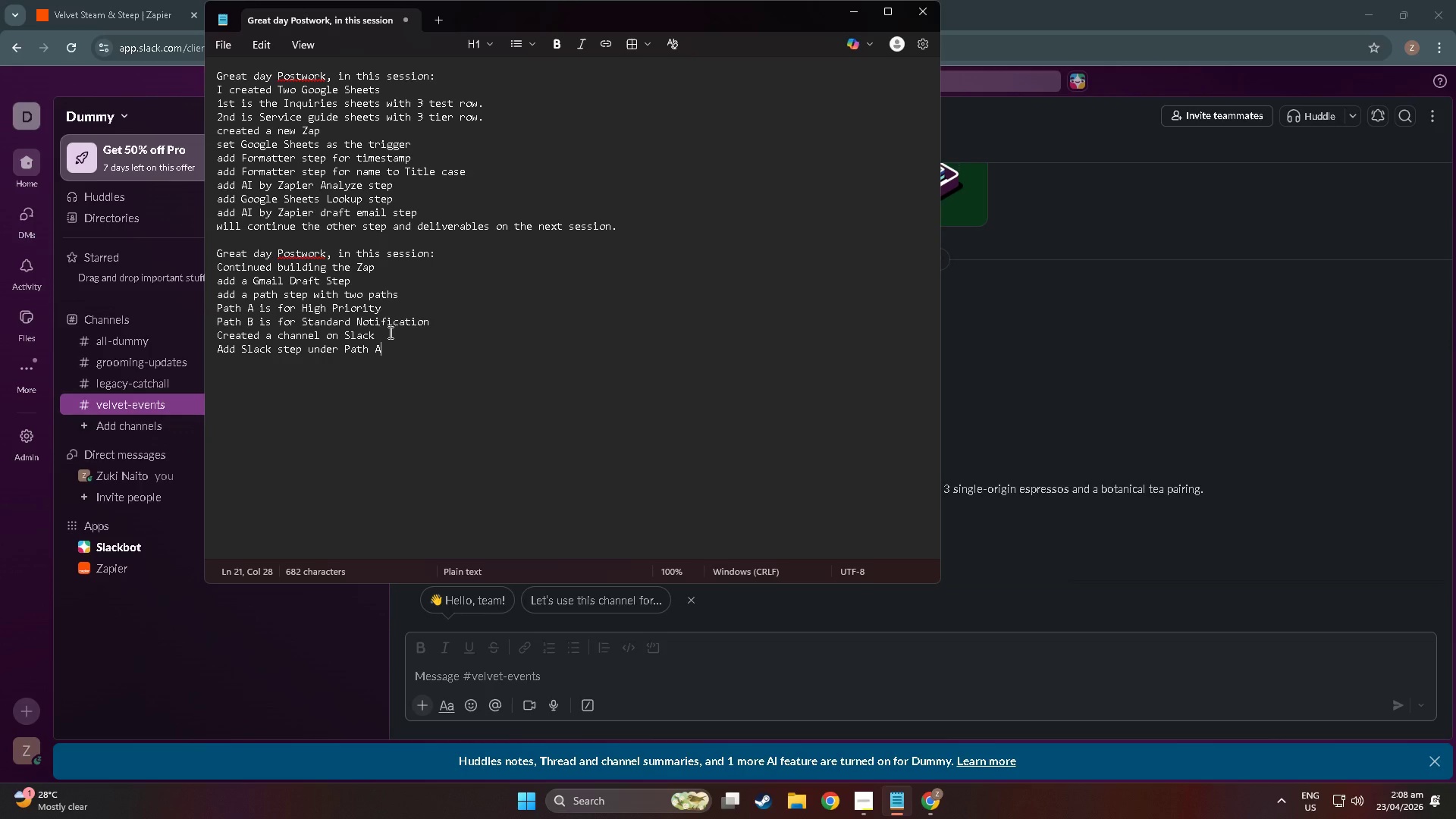 
key(NumpadEnter)
 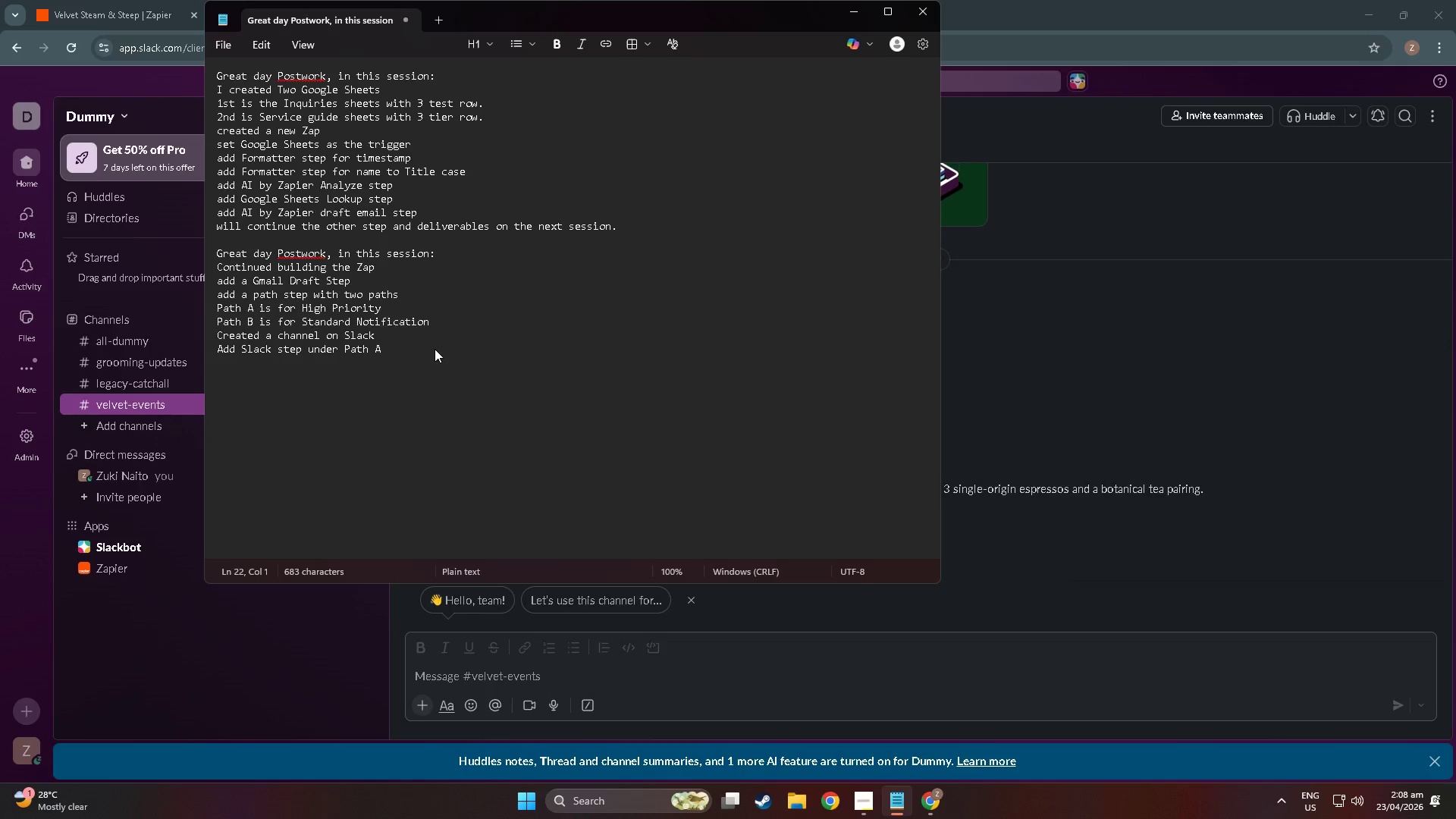 
key(Alt+Tab)
 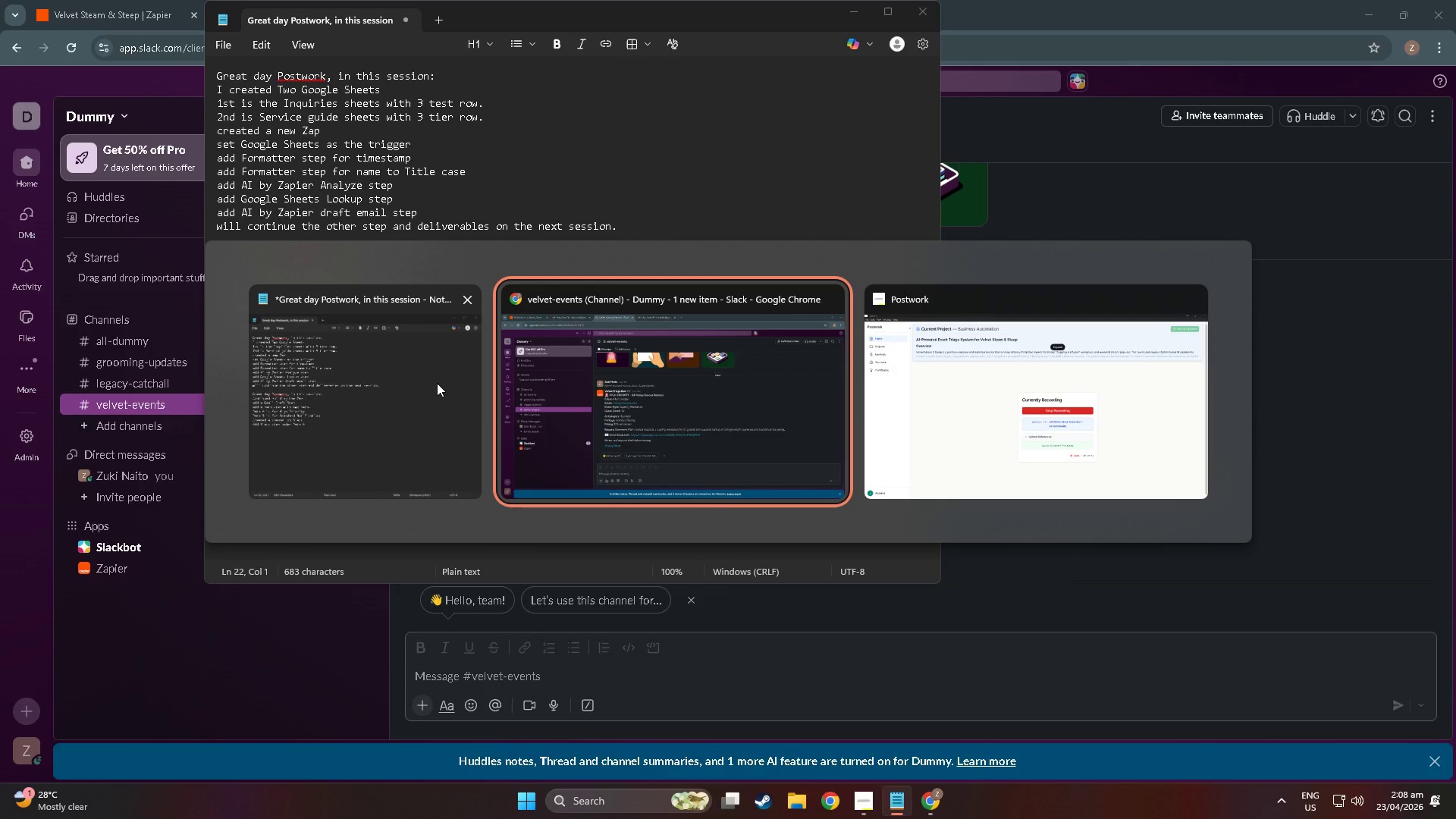 
key(Alt+Tab)